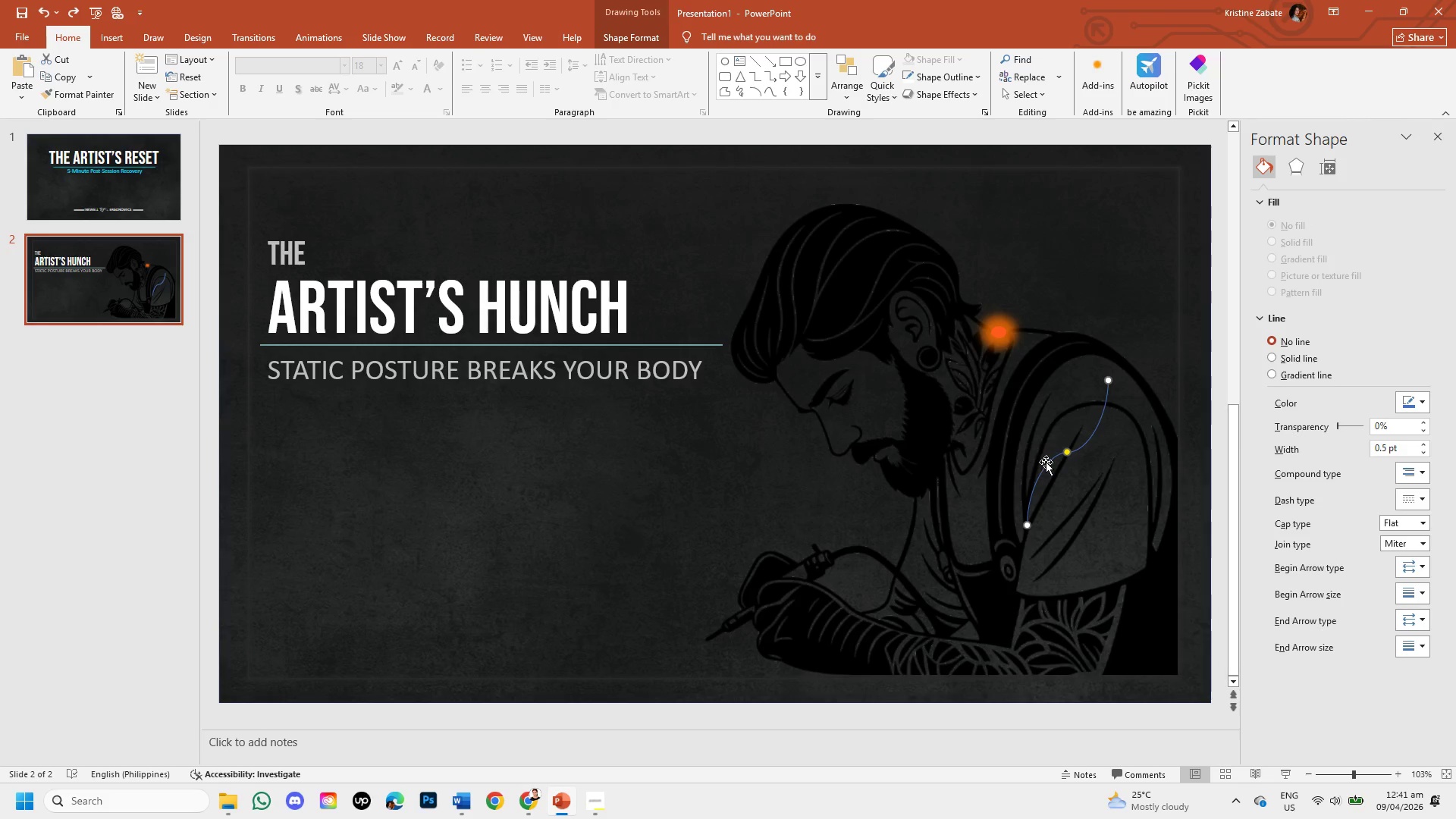 
right_click([1047, 463])
 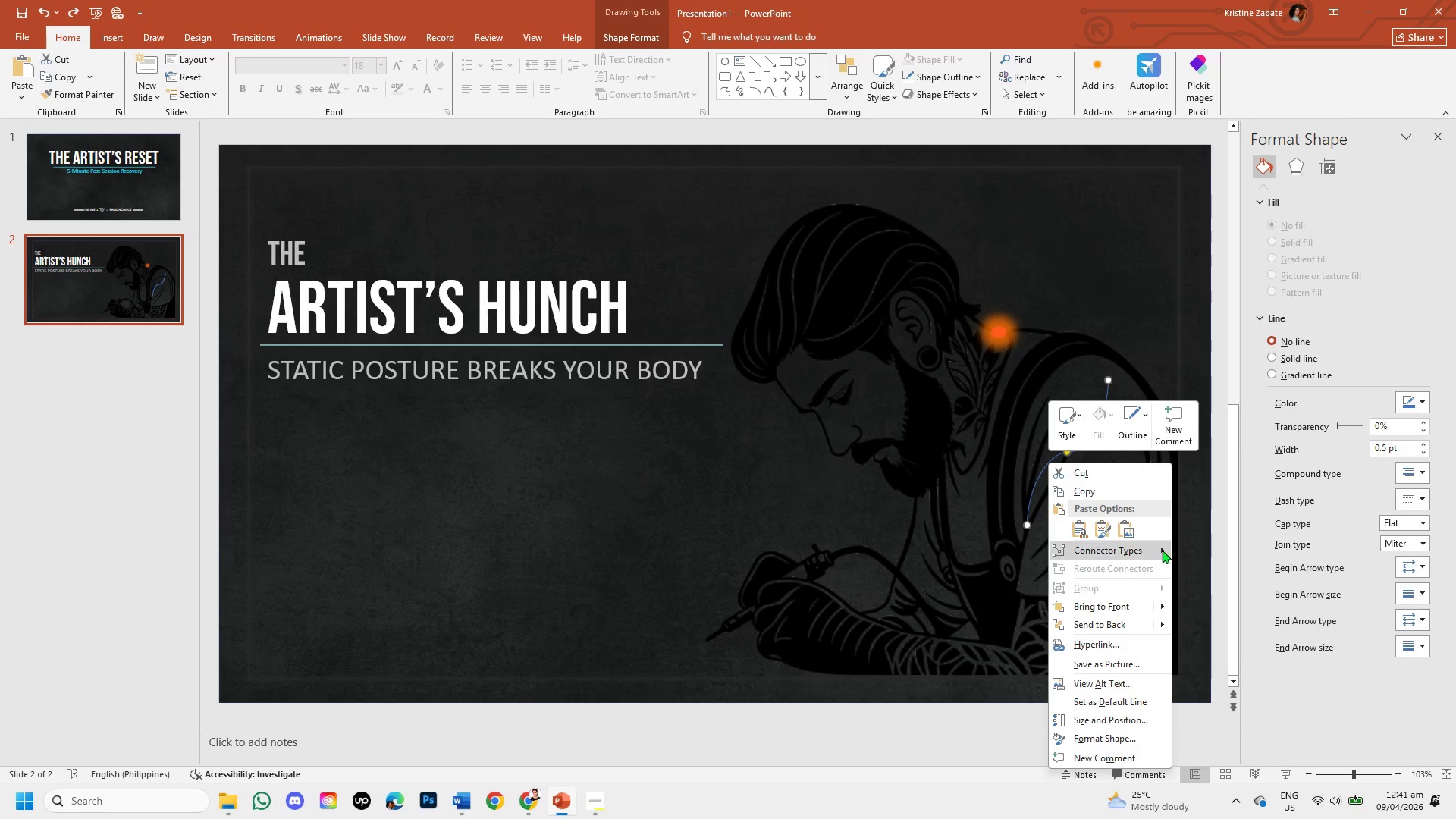 
left_click([1153, 550])
 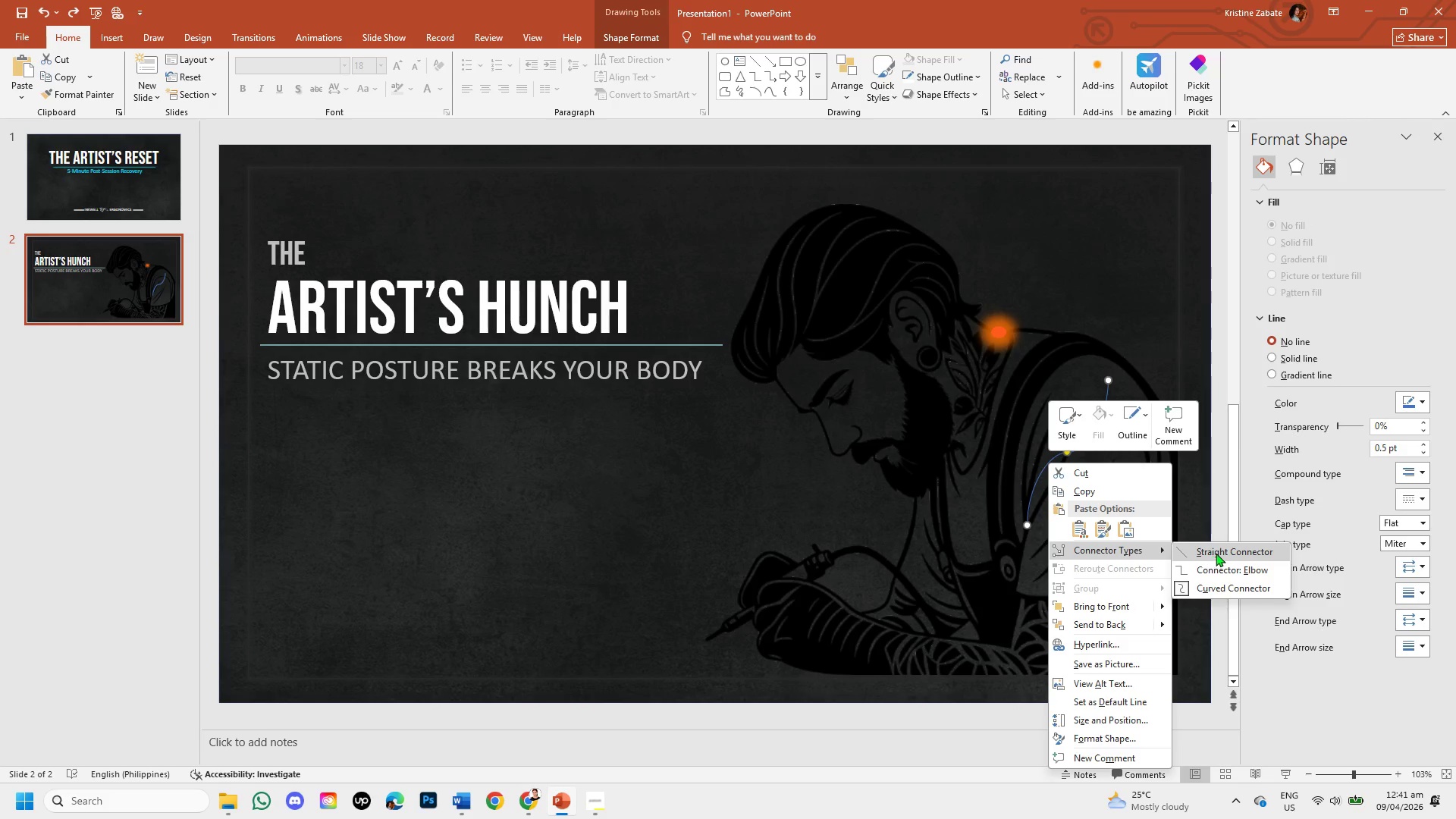 
left_click([1216, 553])
 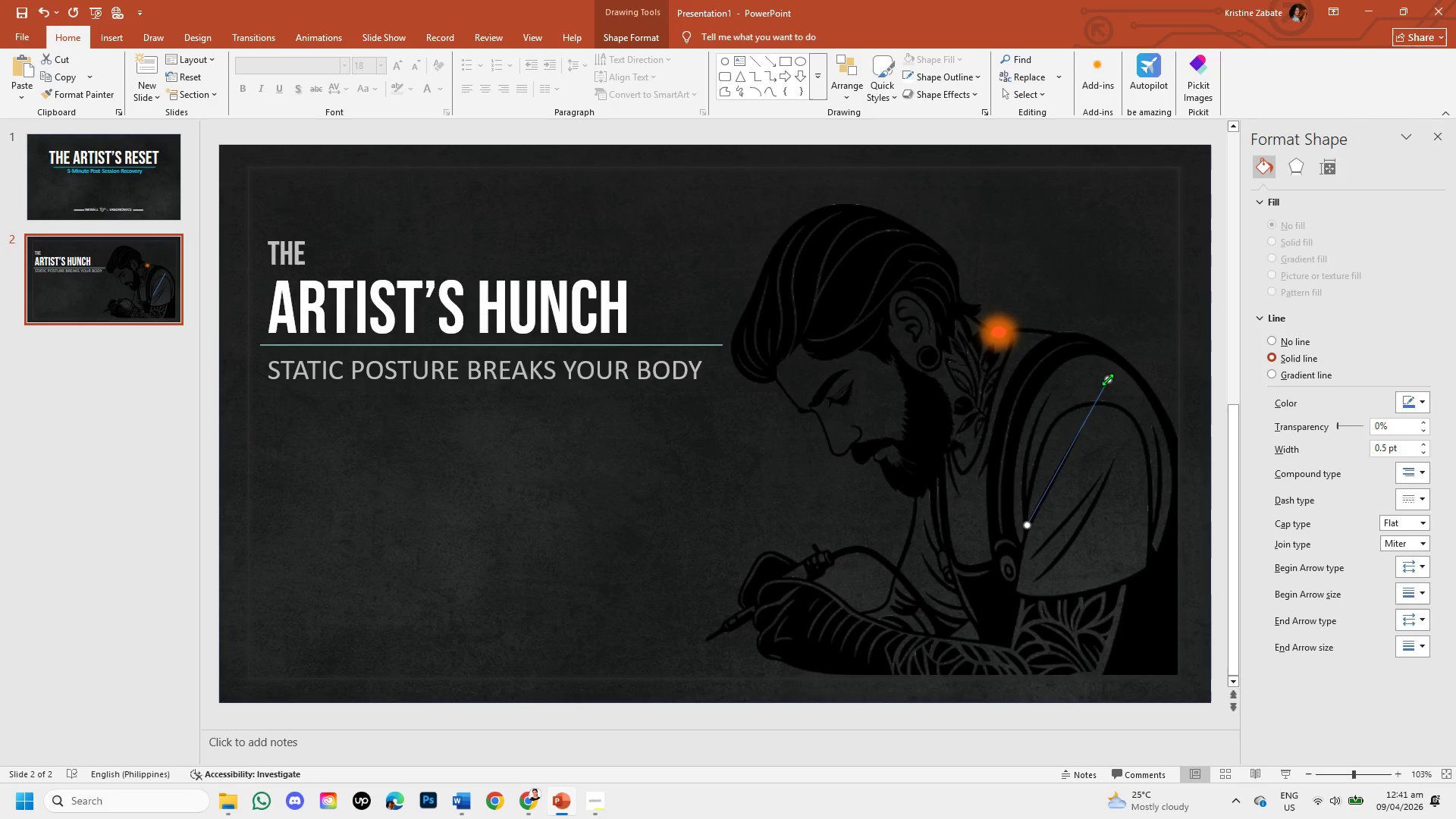 
left_click_drag(start_coordinate=[1106, 378], to_coordinate=[1081, 428])
 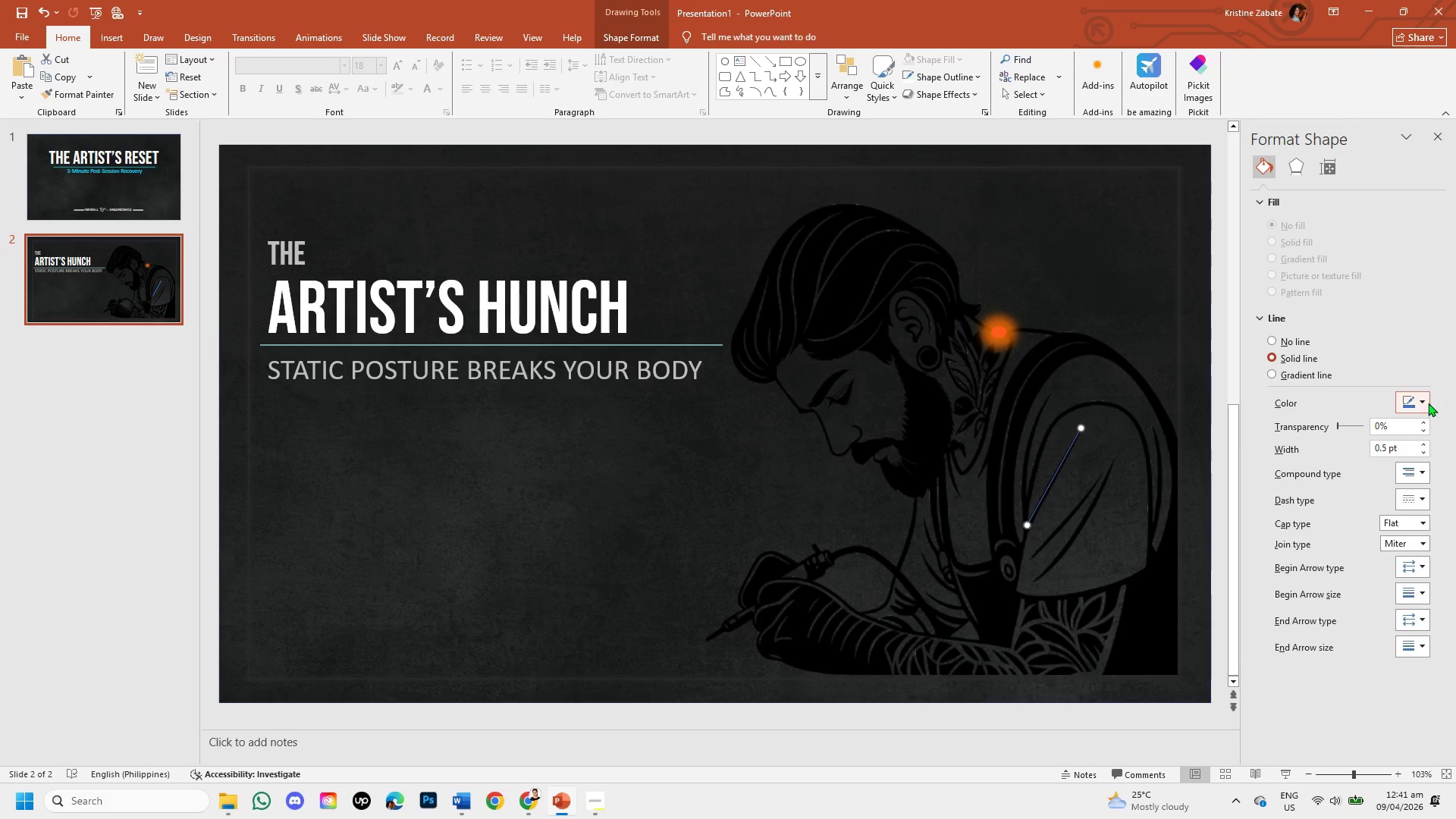 
left_click([1415, 394])
 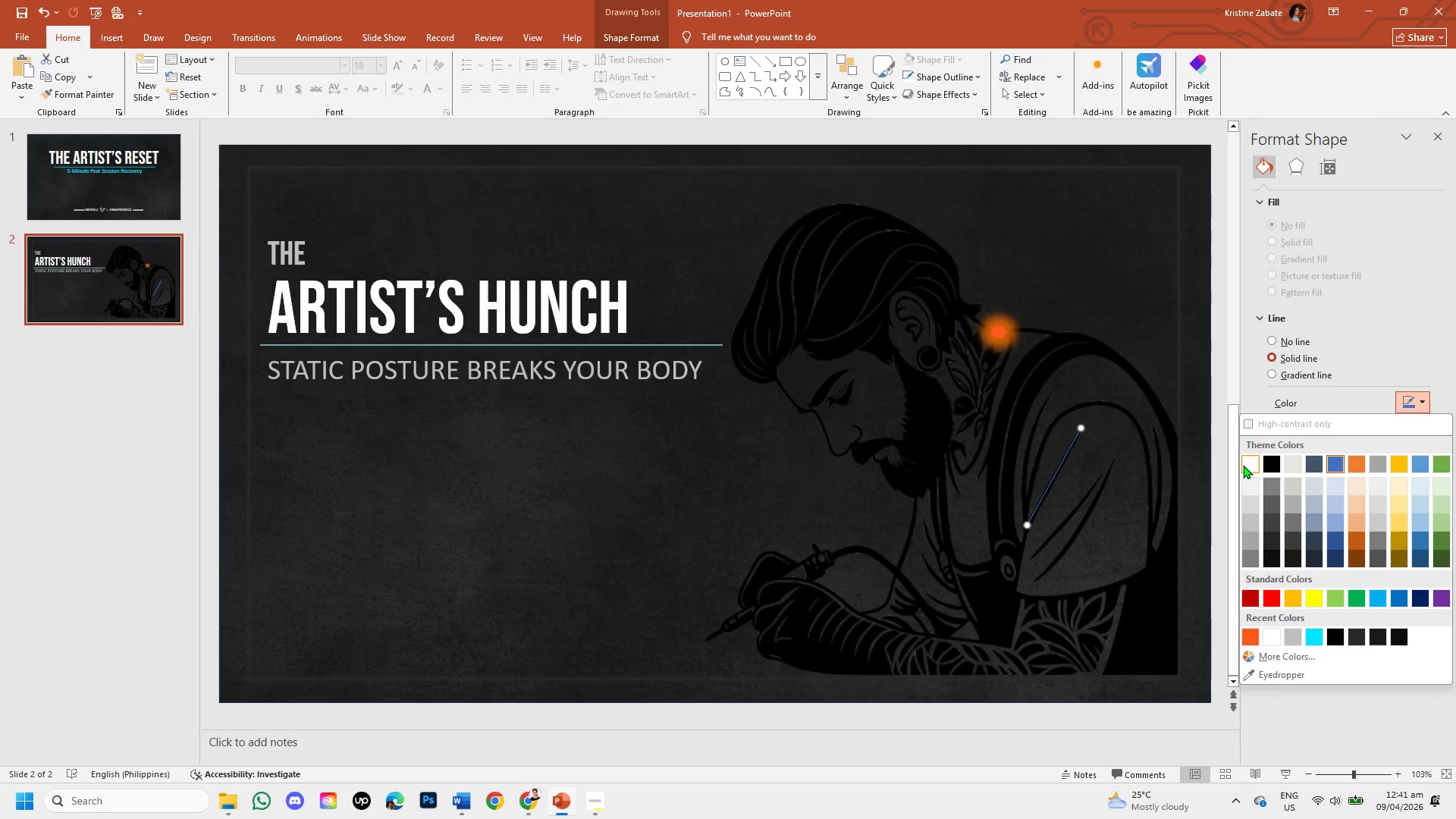 
left_click([1243, 465])
 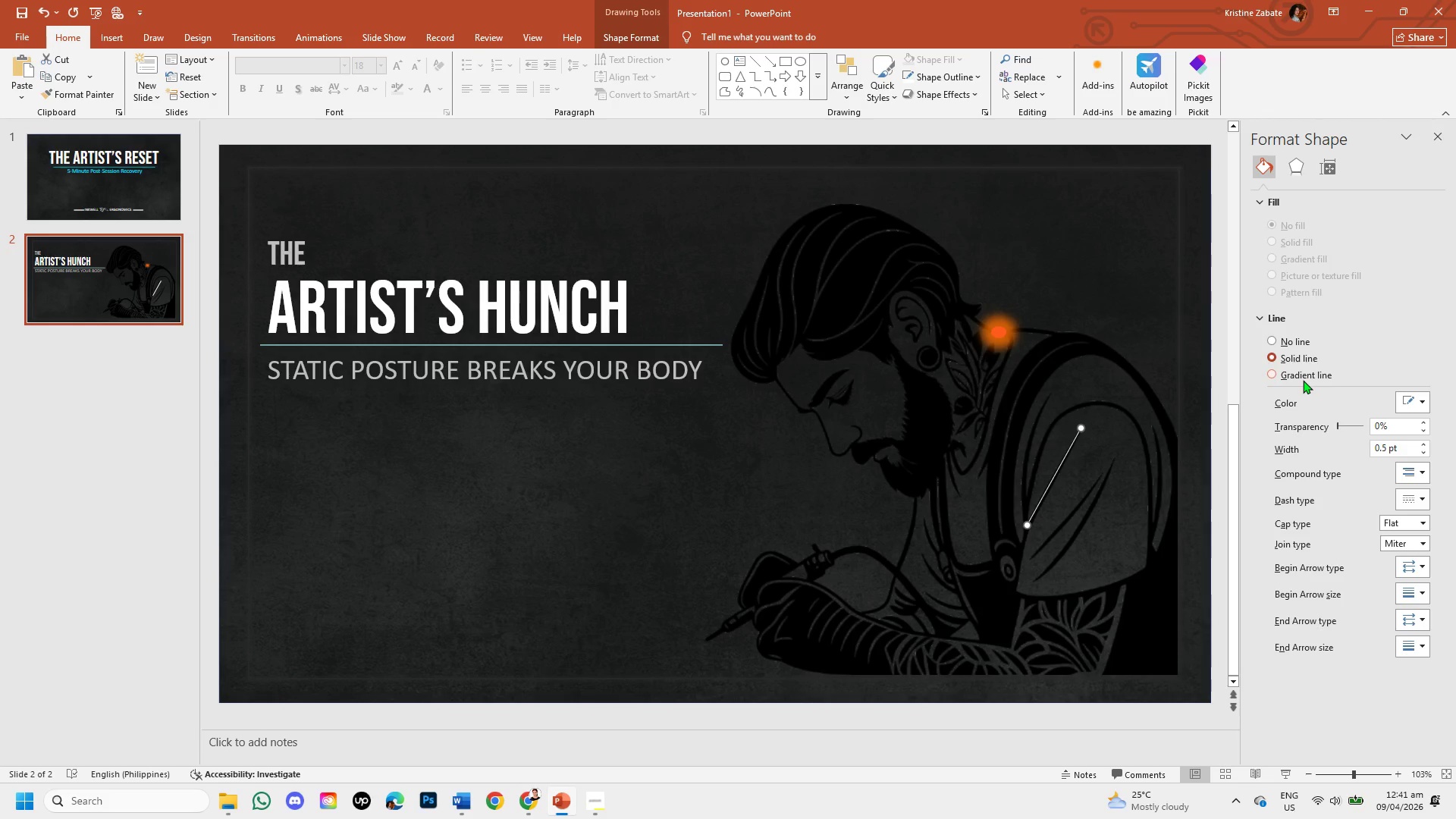 
wait(7.94)
 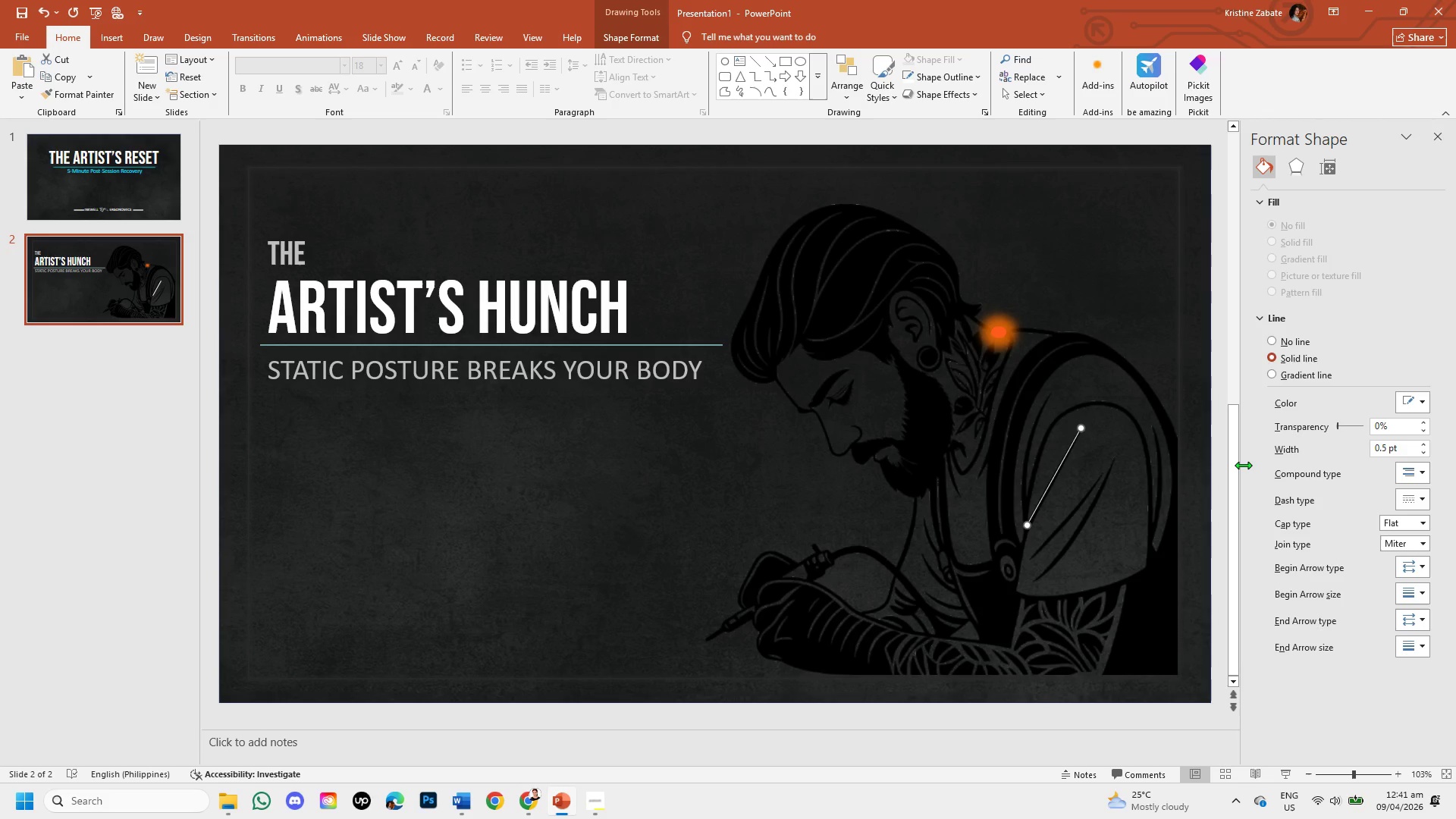 
left_click([1423, 450])
 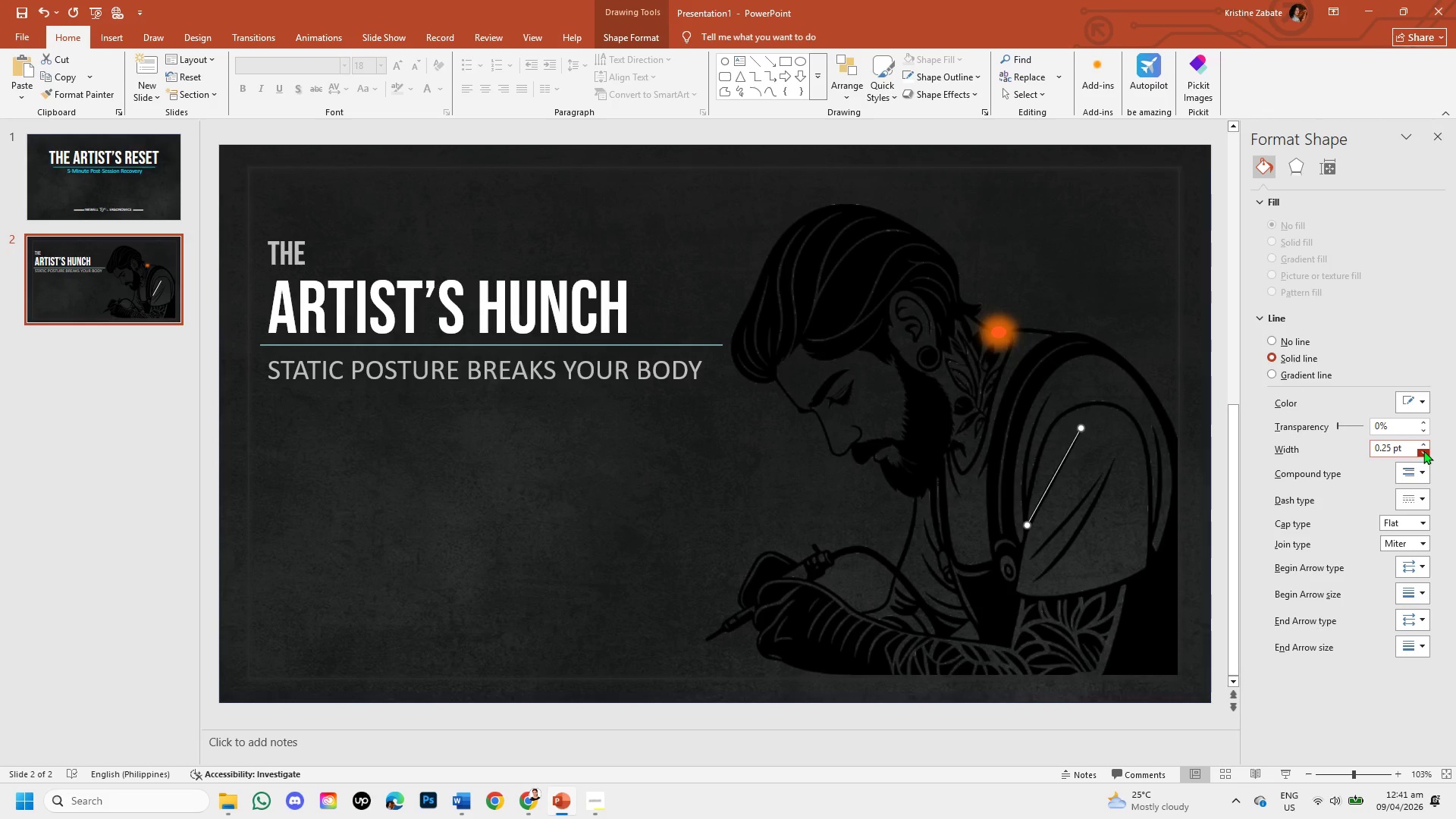 
left_click([1423, 450])
 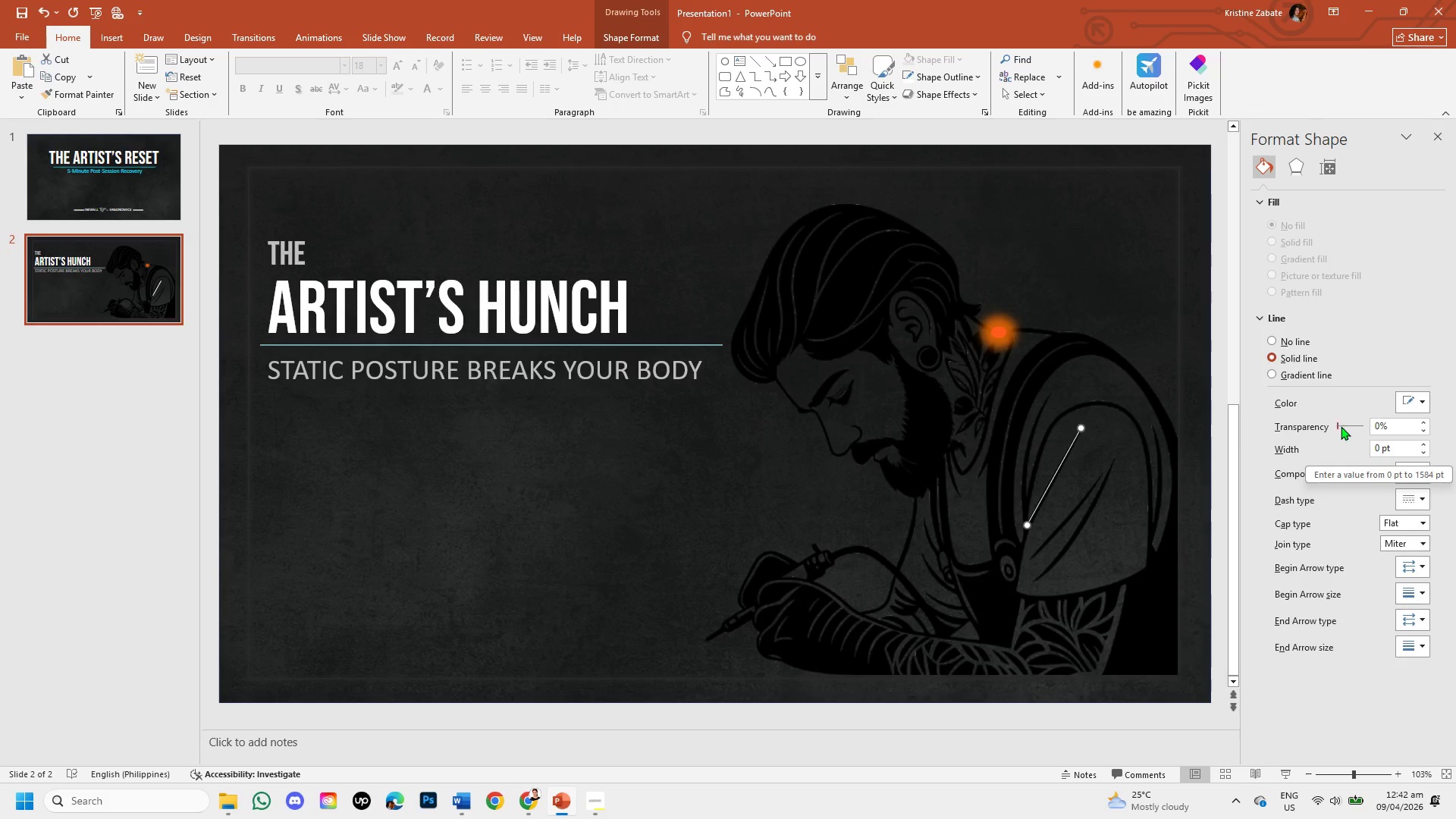 
wait(8.36)
 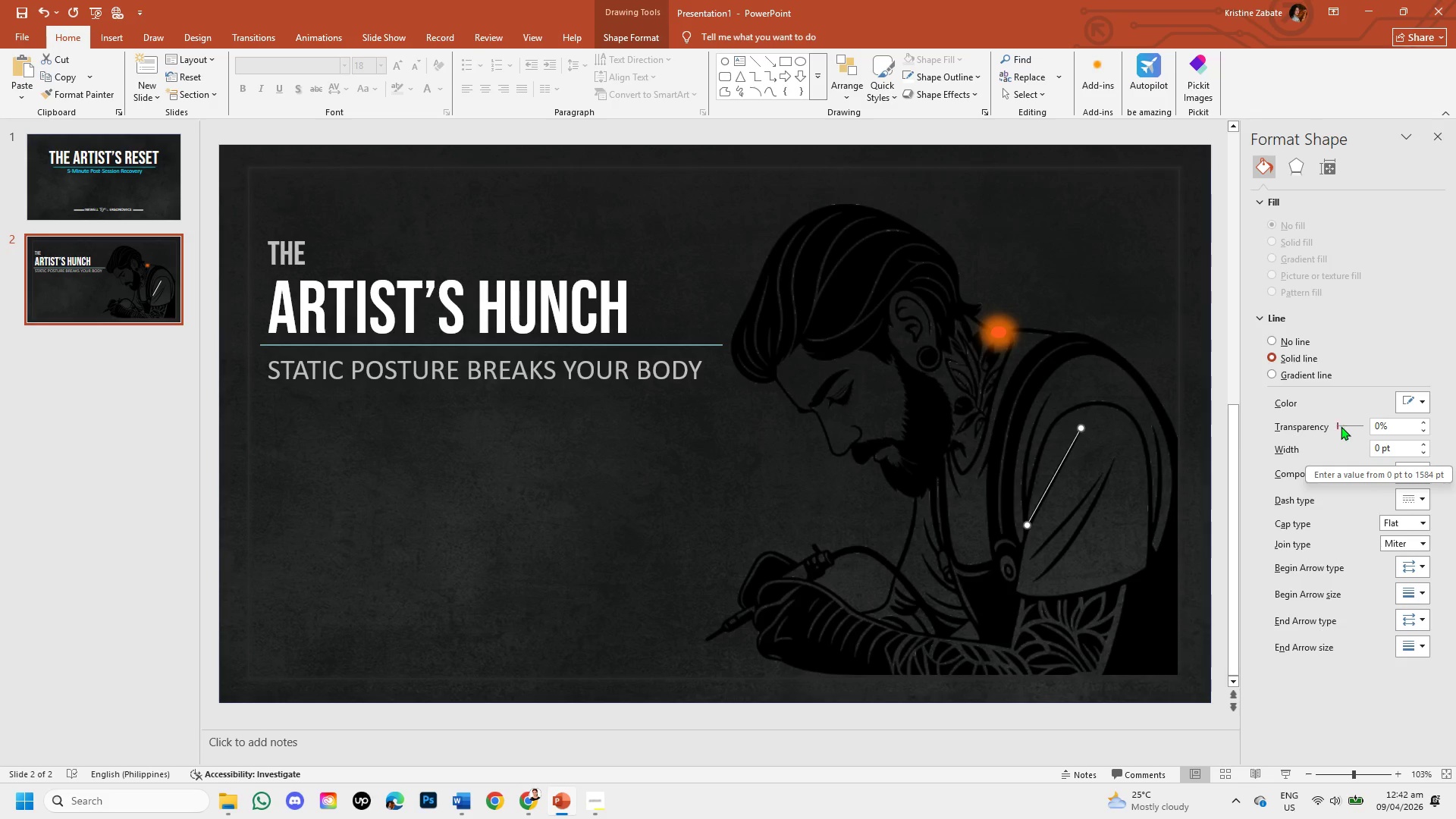 
double_click([1425, 419])
 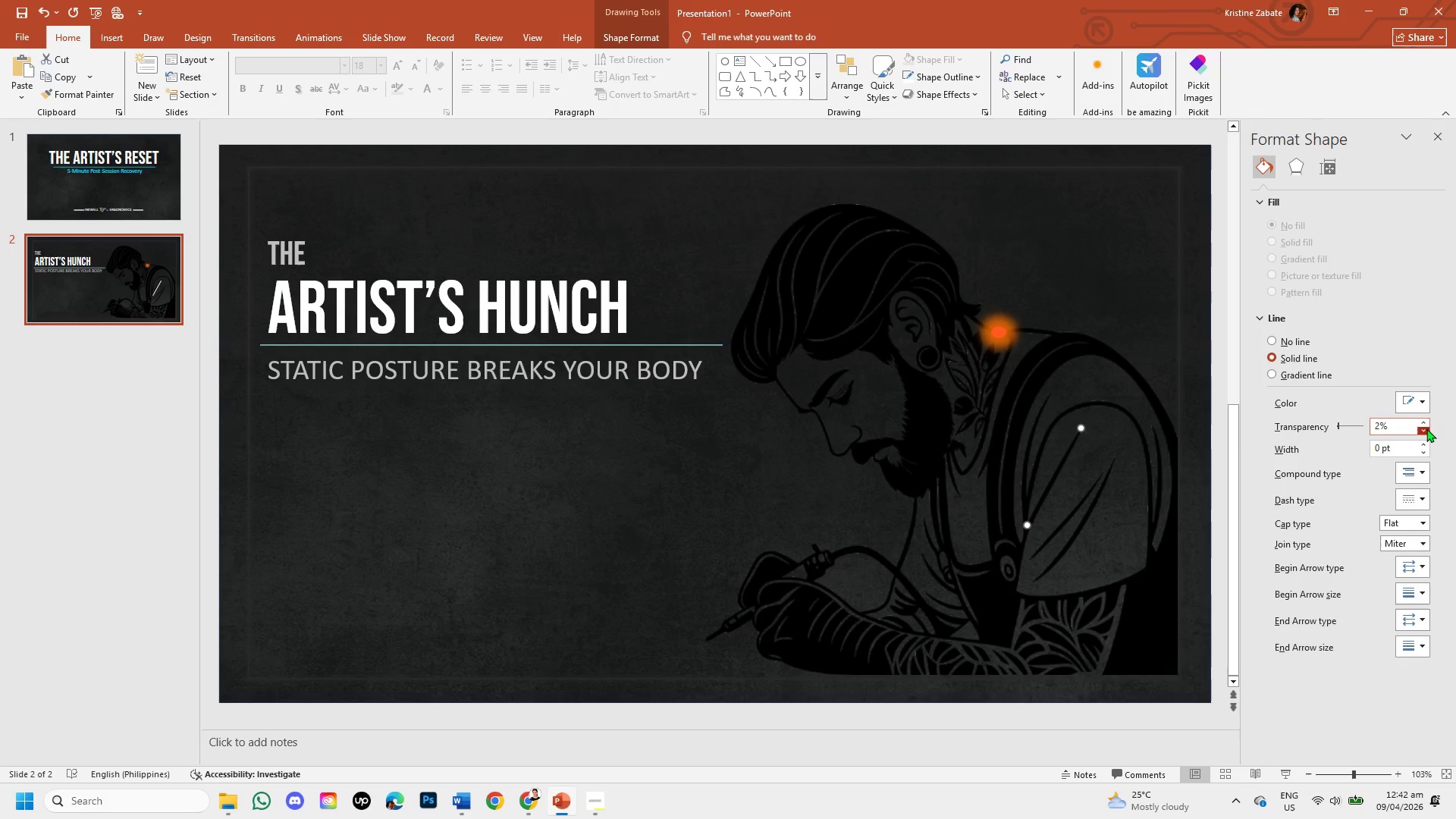 
left_click([1426, 428])
 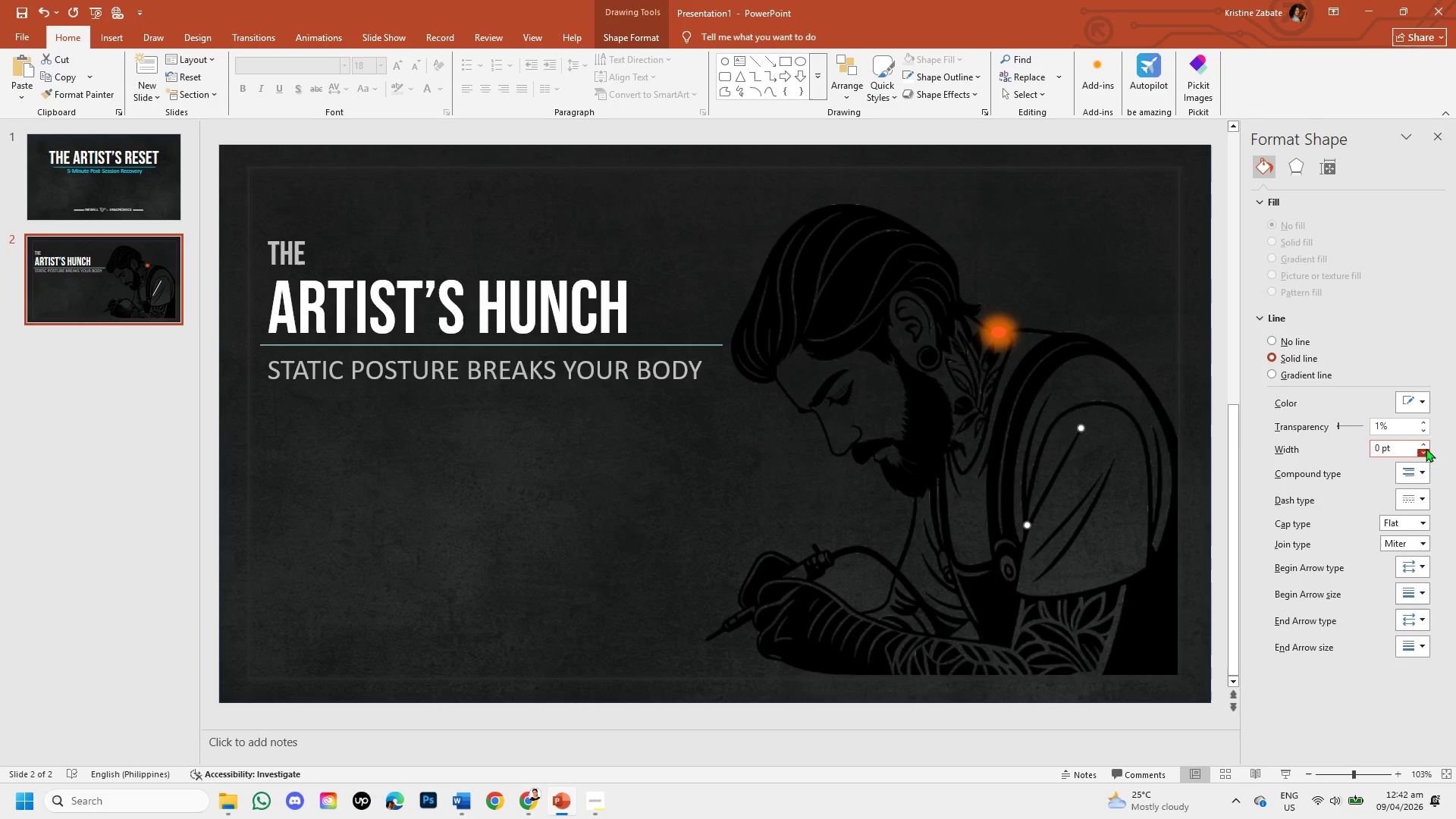 
left_click([1426, 447])
 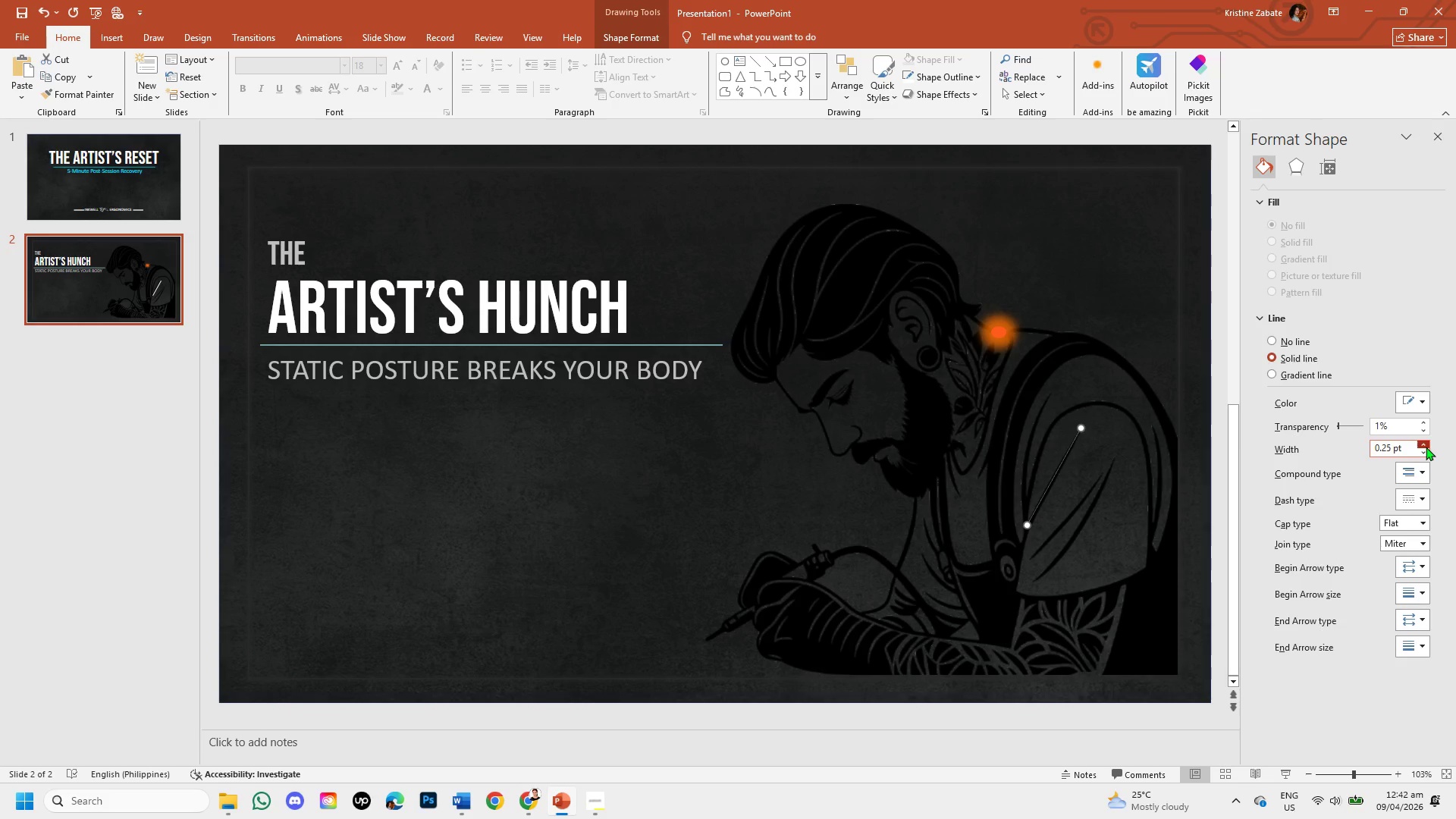 
left_click([1426, 447])
 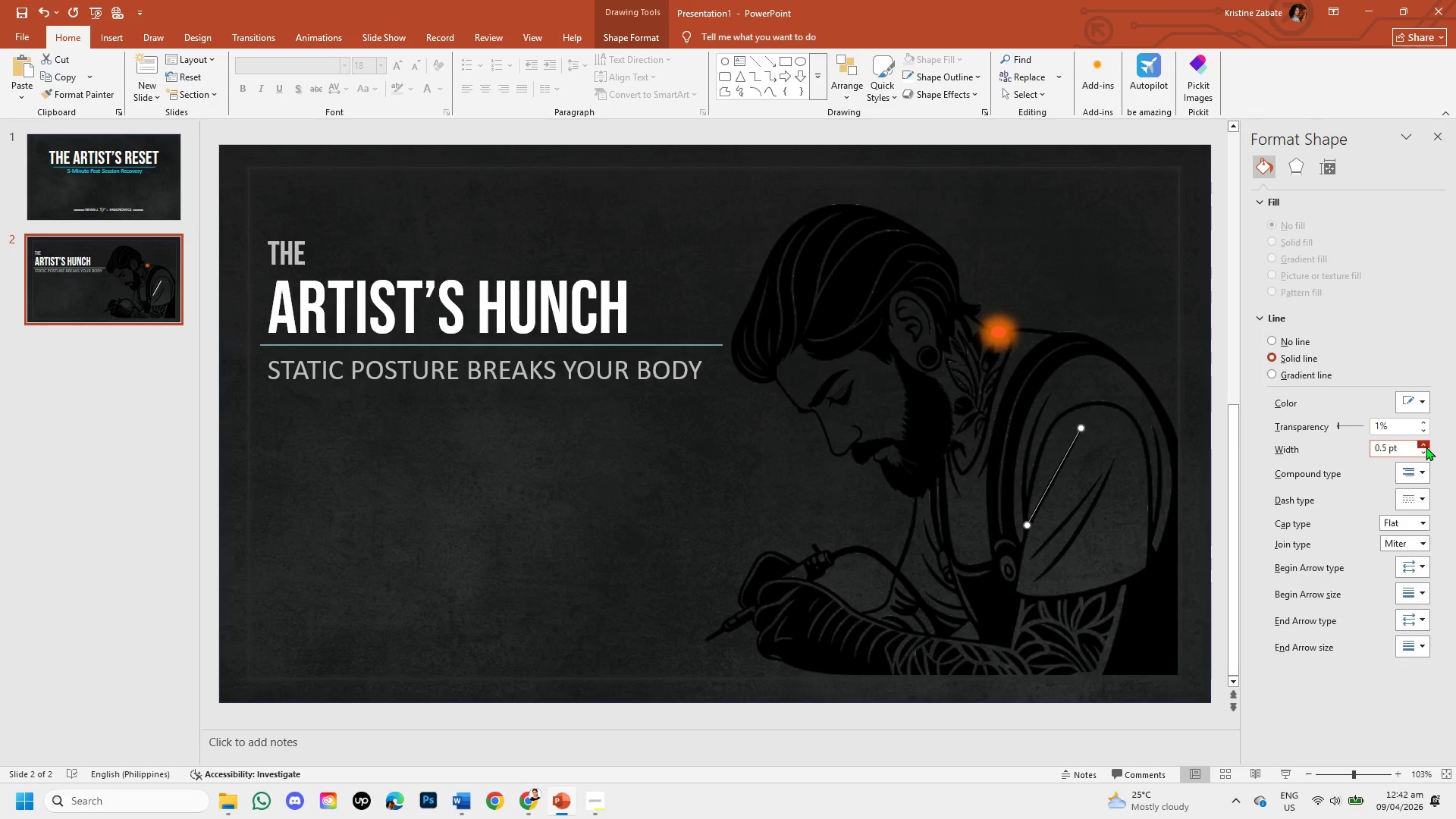 
left_click([1426, 447])
 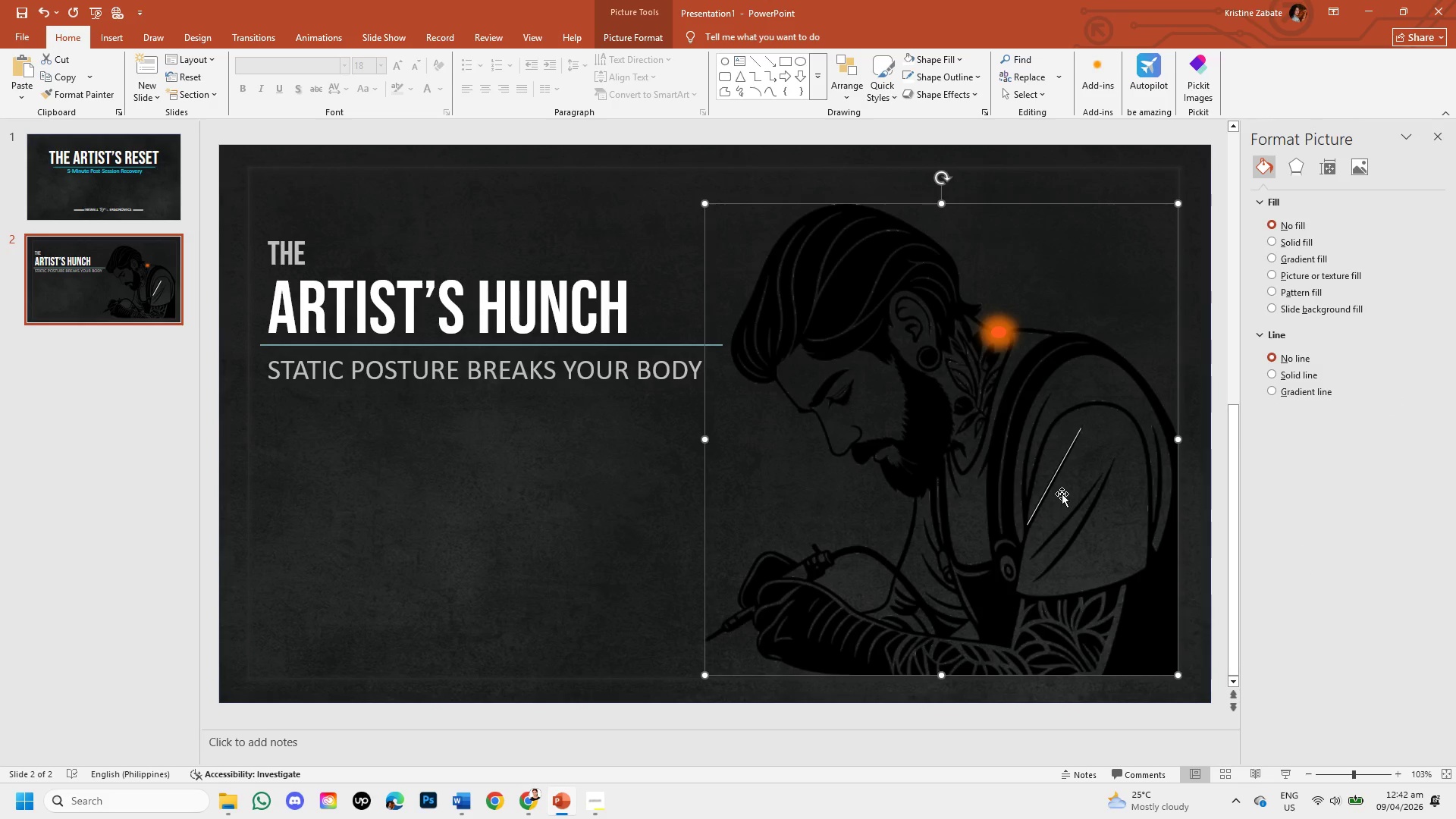 
left_click([1030, 523])
 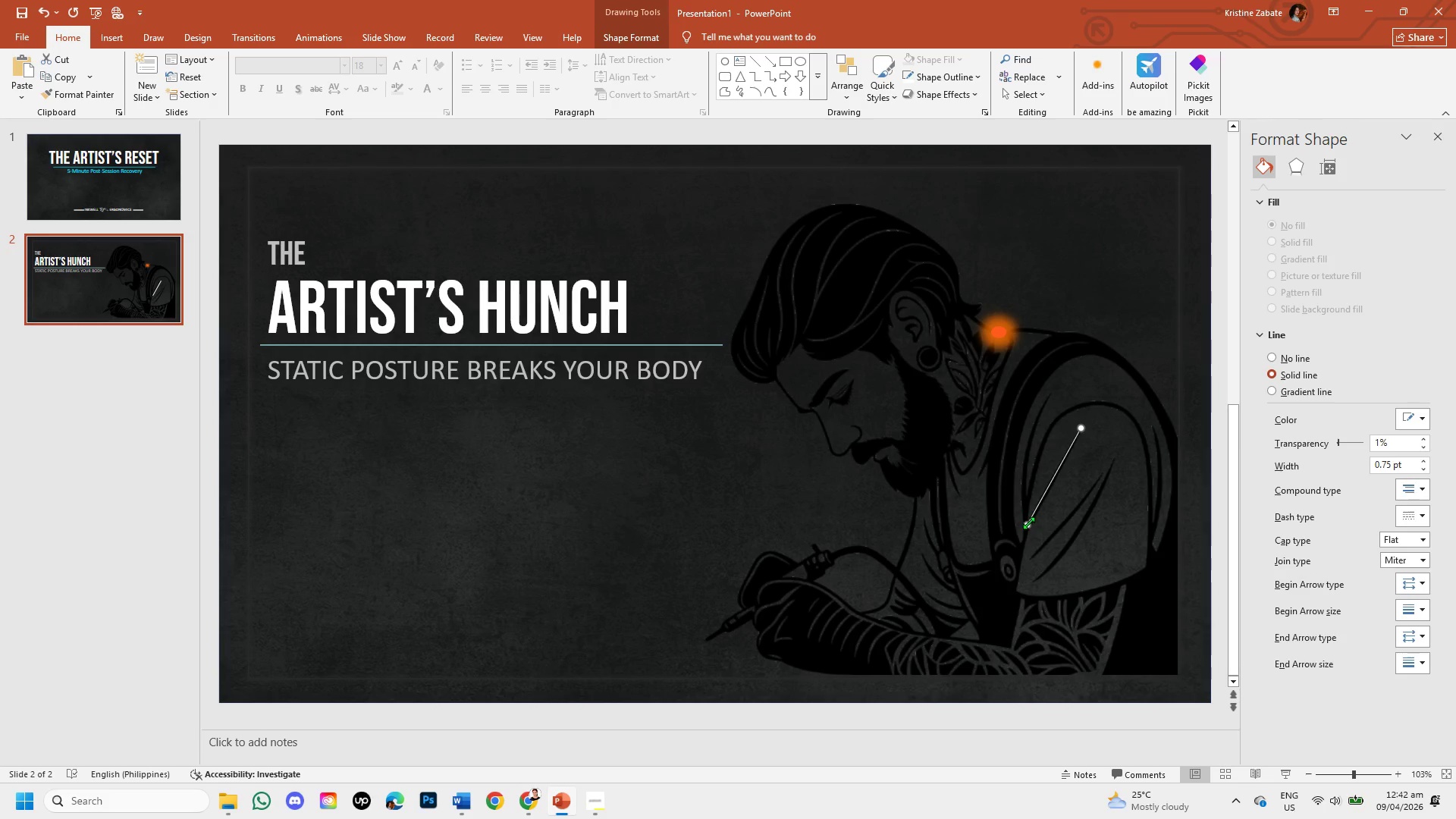 
left_click_drag(start_coordinate=[1028, 522], to_coordinate=[1025, 531])
 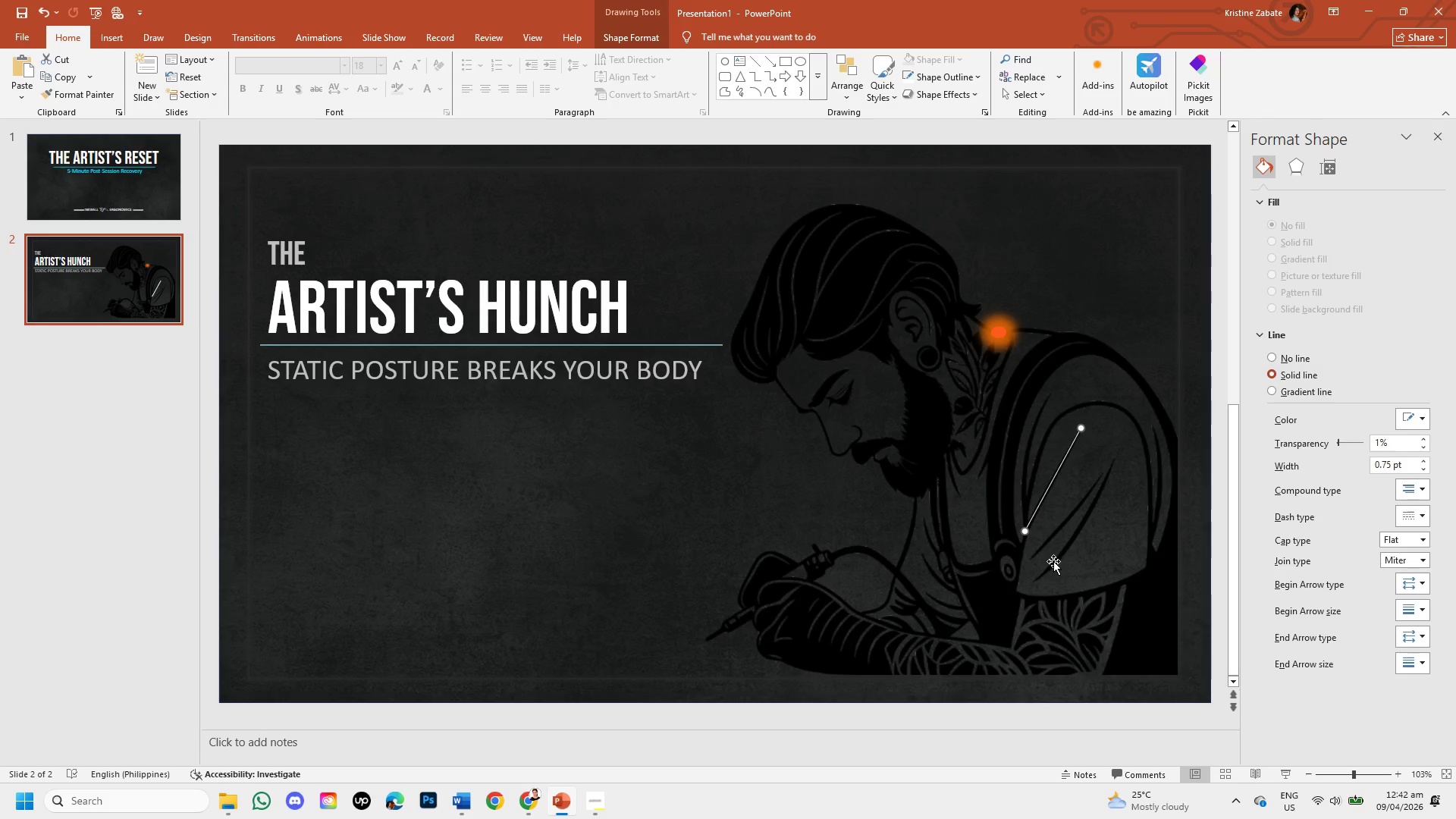 
left_click([1050, 557])
 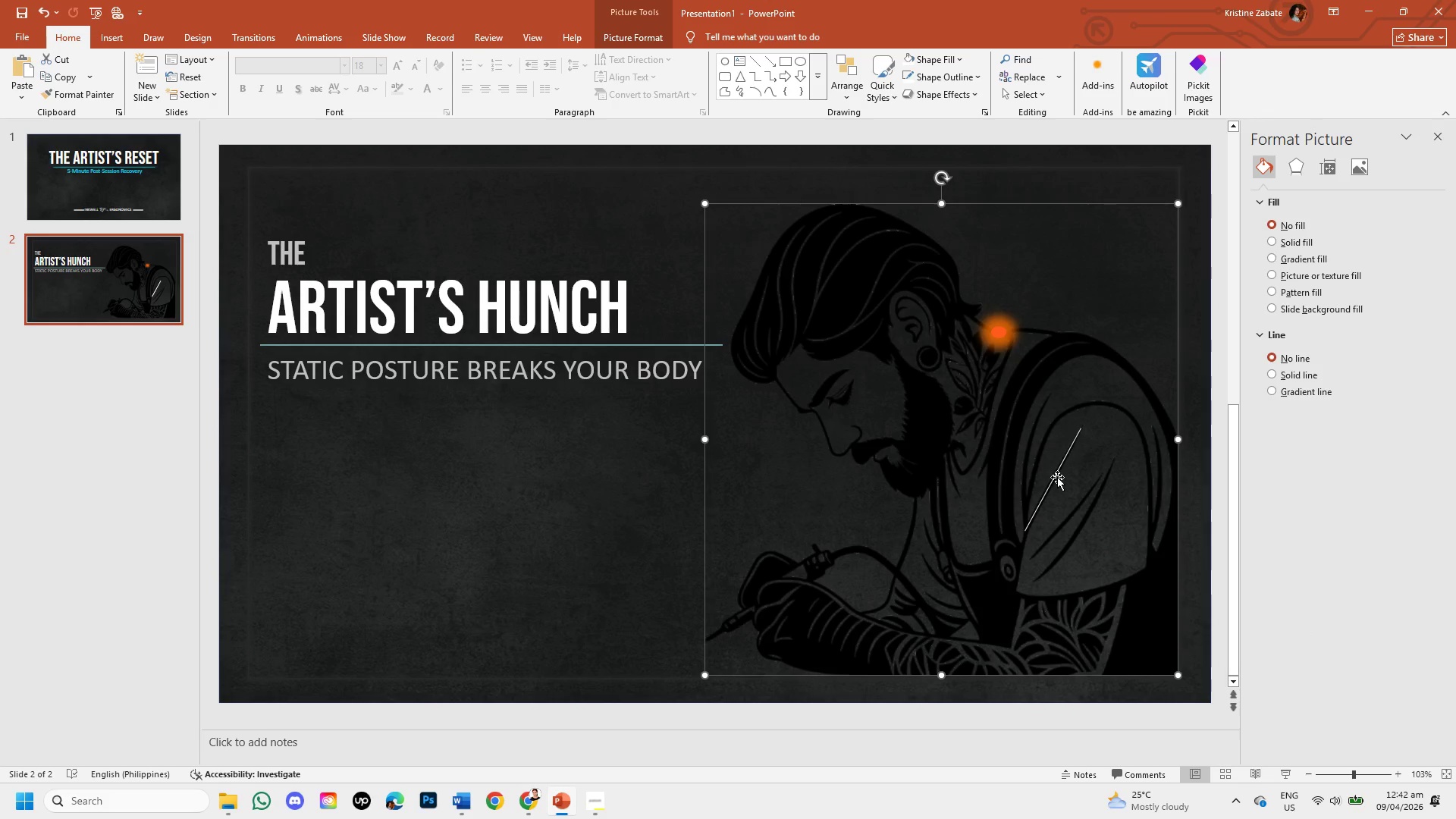 
left_click([1055, 475])
 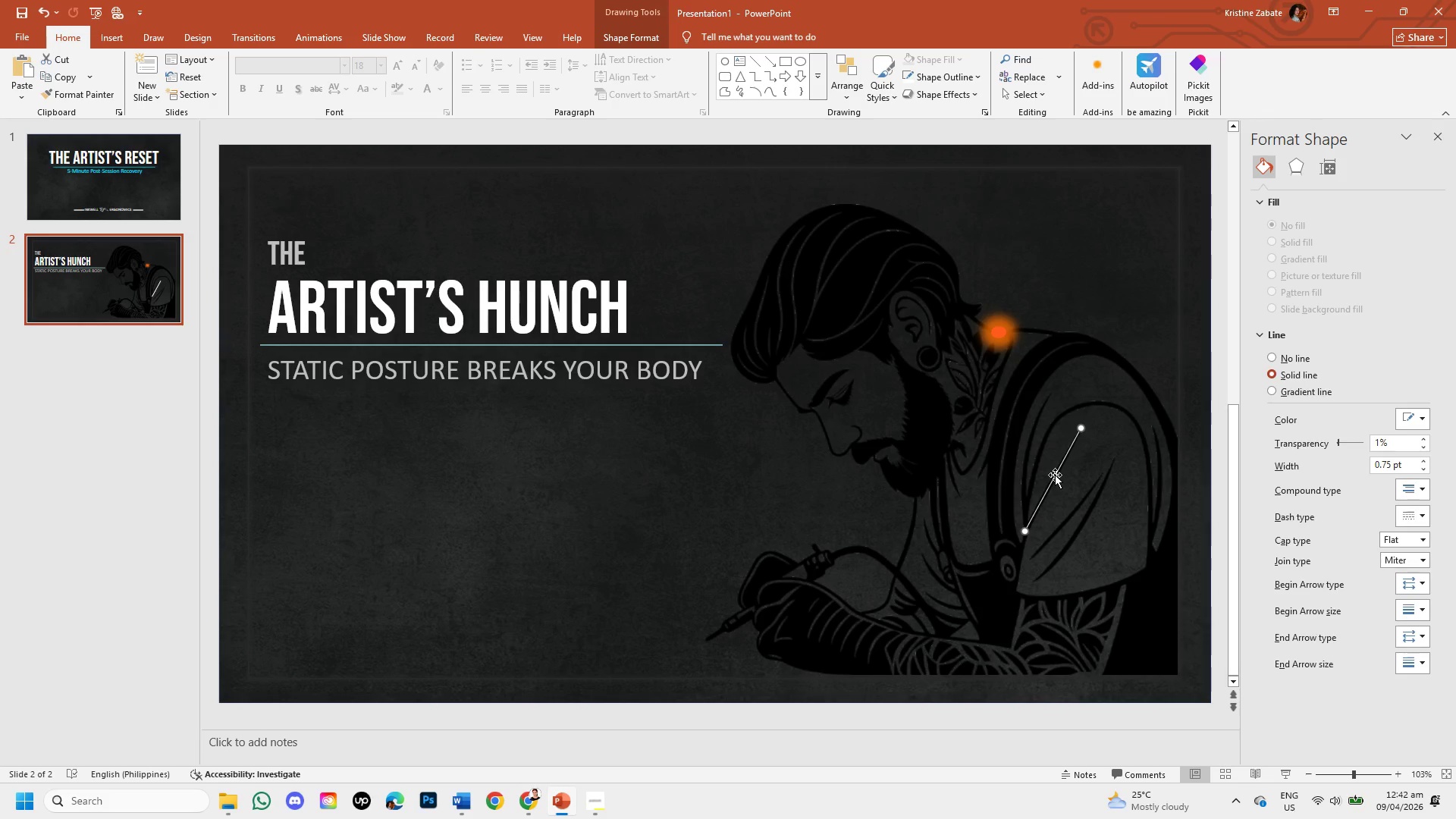 
key(Control+C)
 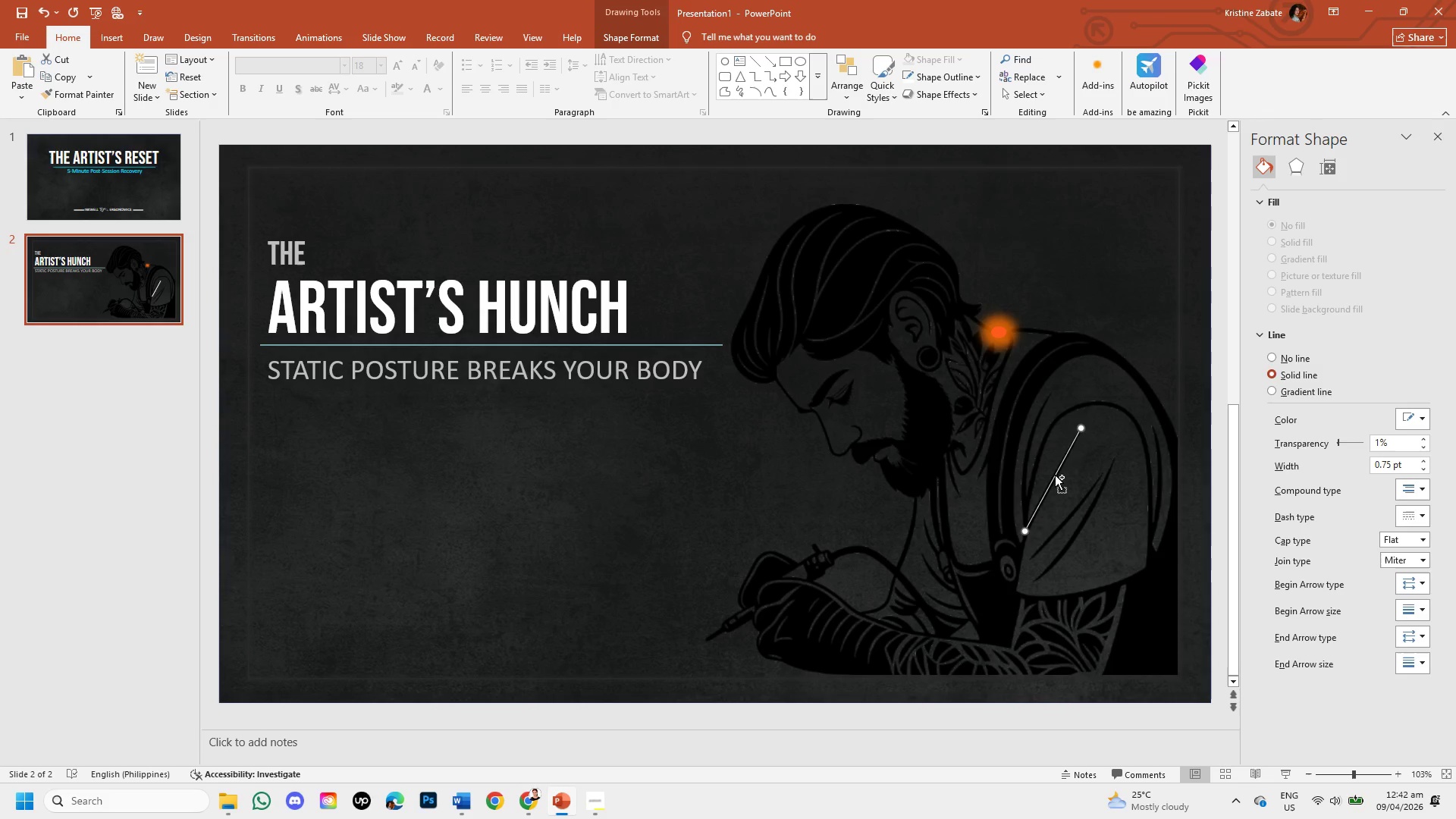 
key(Control+V)
 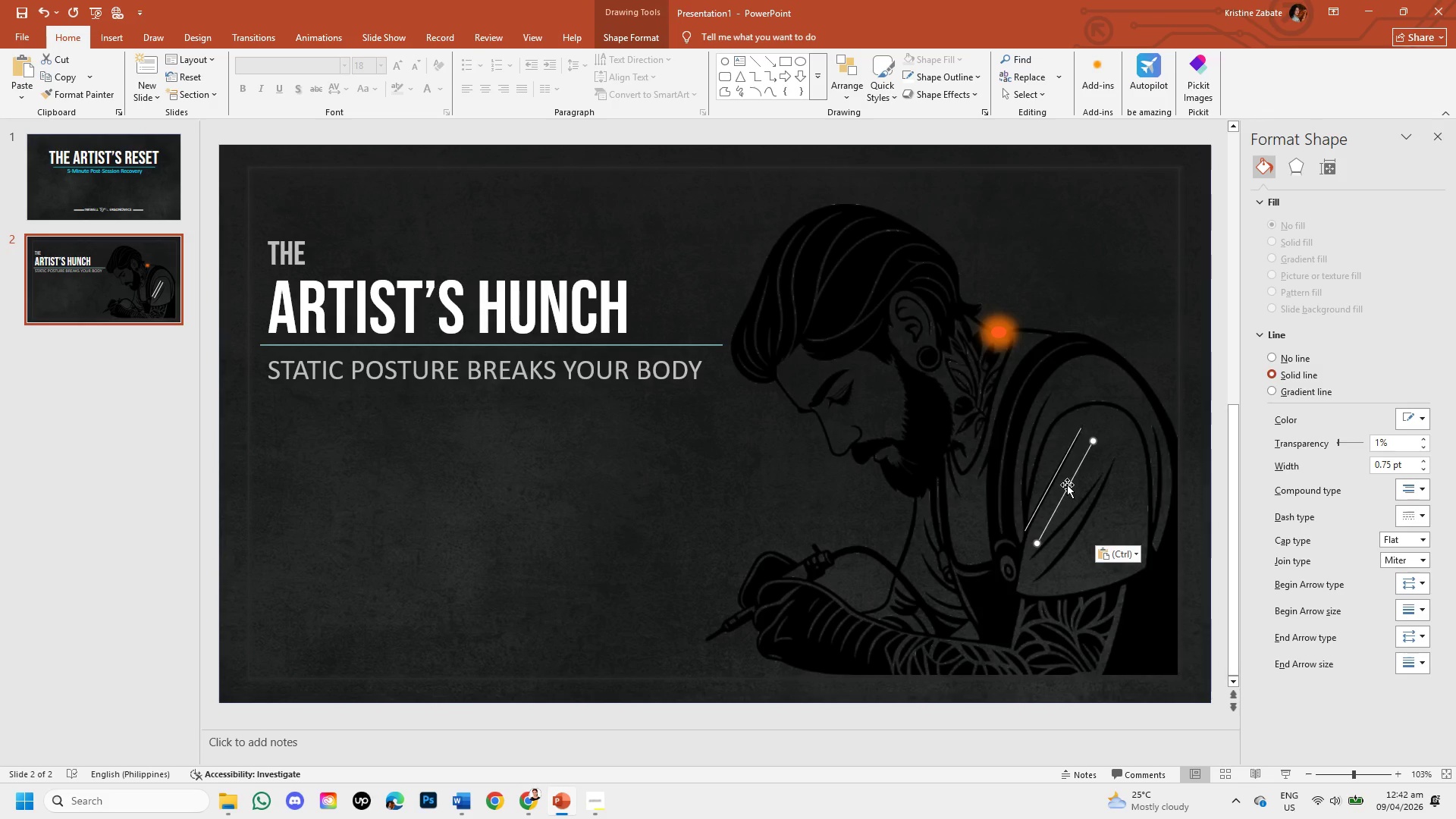 
left_click_drag(start_coordinate=[1067, 485], to_coordinate=[1060, 510])
 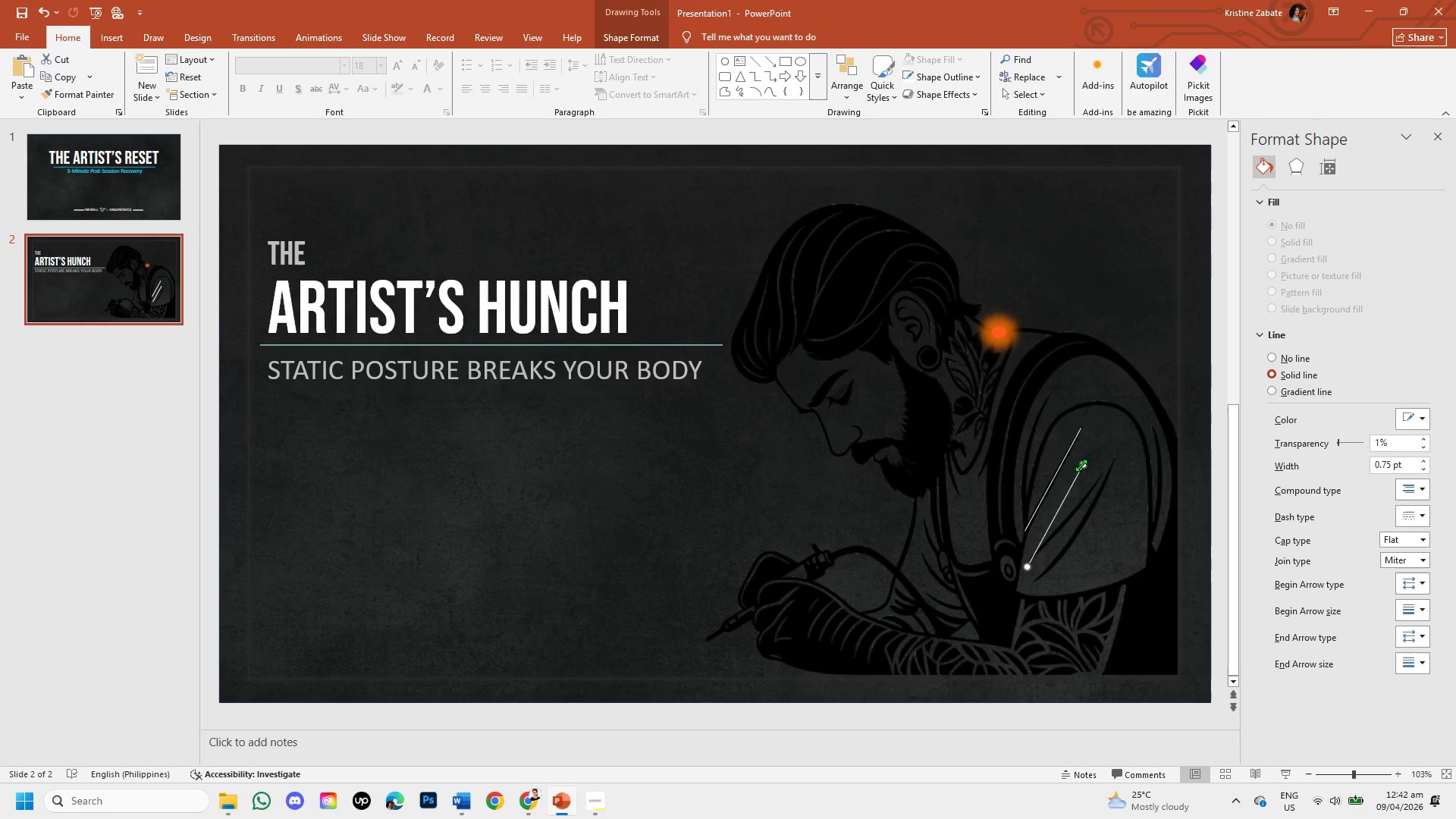 
left_click_drag(start_coordinate=[1083, 465], to_coordinate=[1100, 479])
 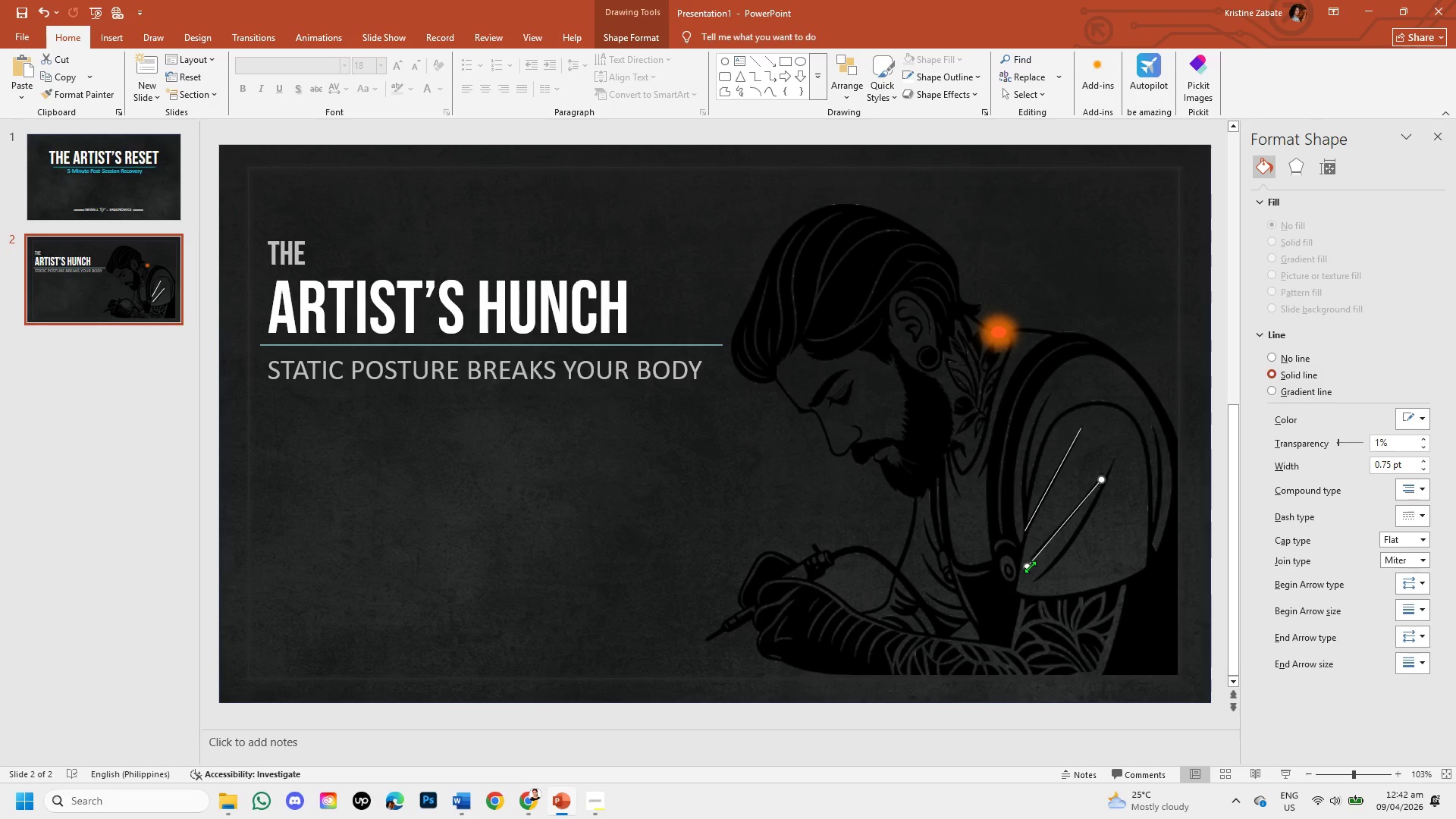 
left_click_drag(start_coordinate=[1029, 566], to_coordinate=[1034, 554])
 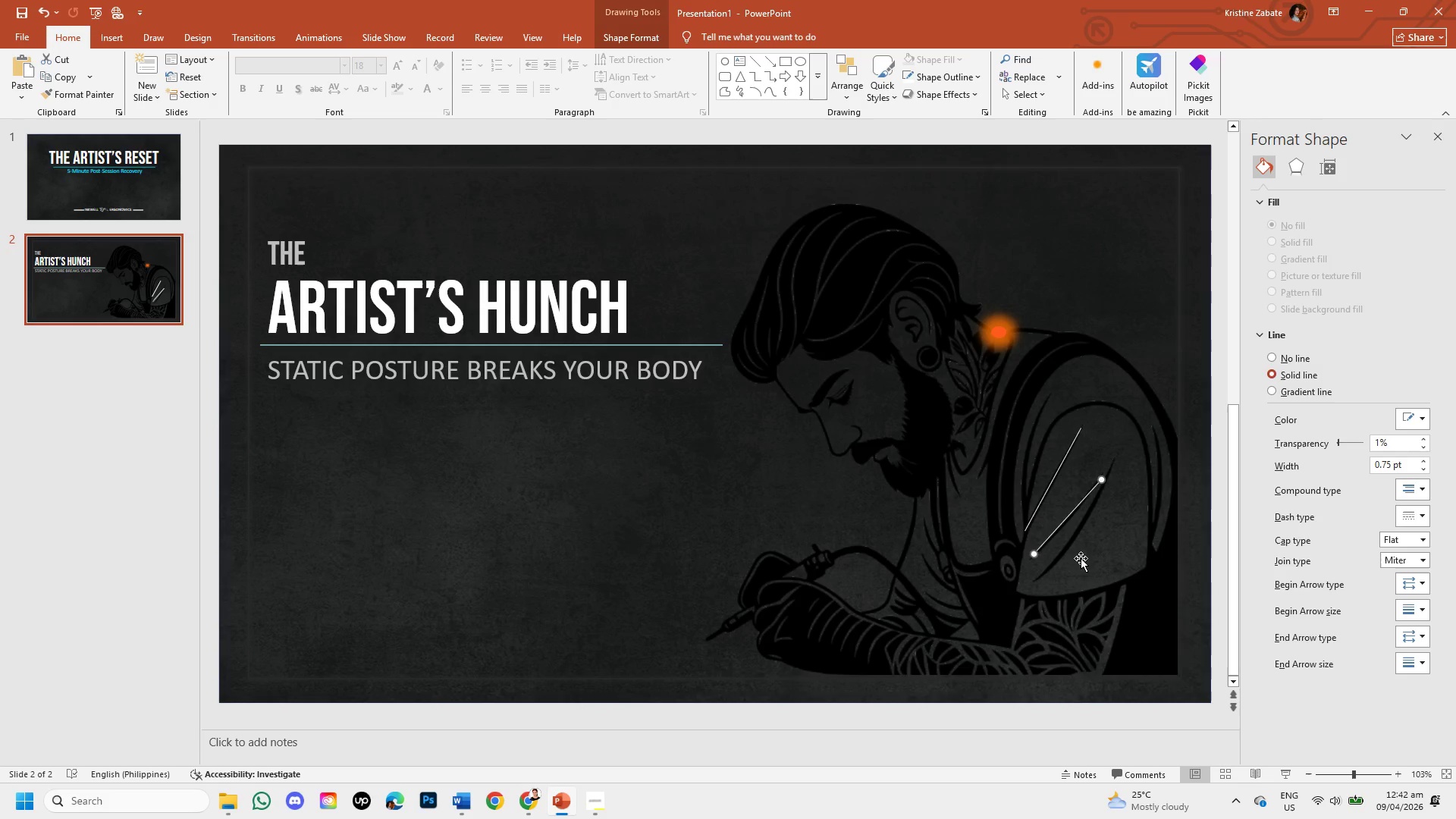 
left_click([1081, 558])
 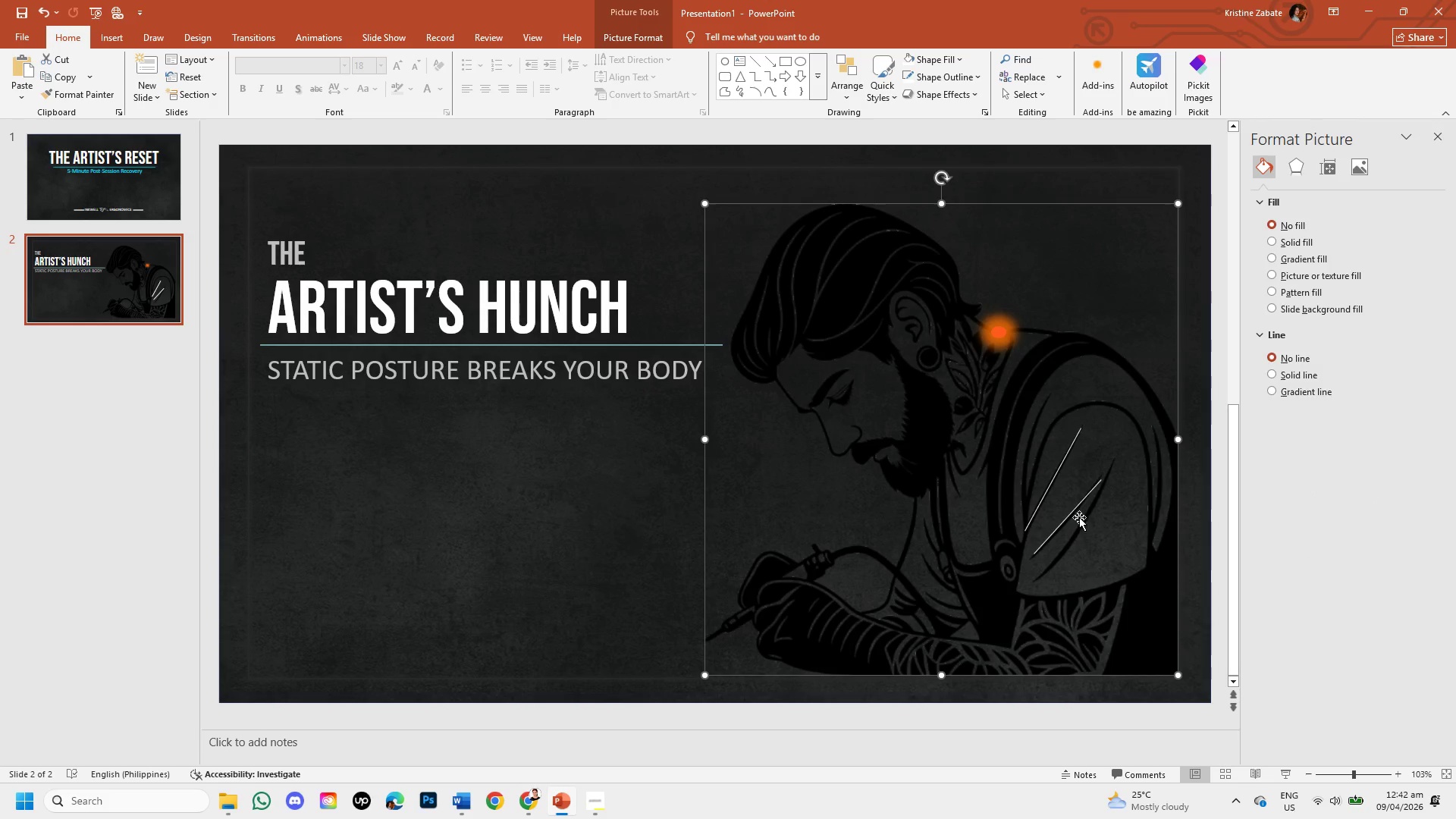 
left_click([1077, 507])
 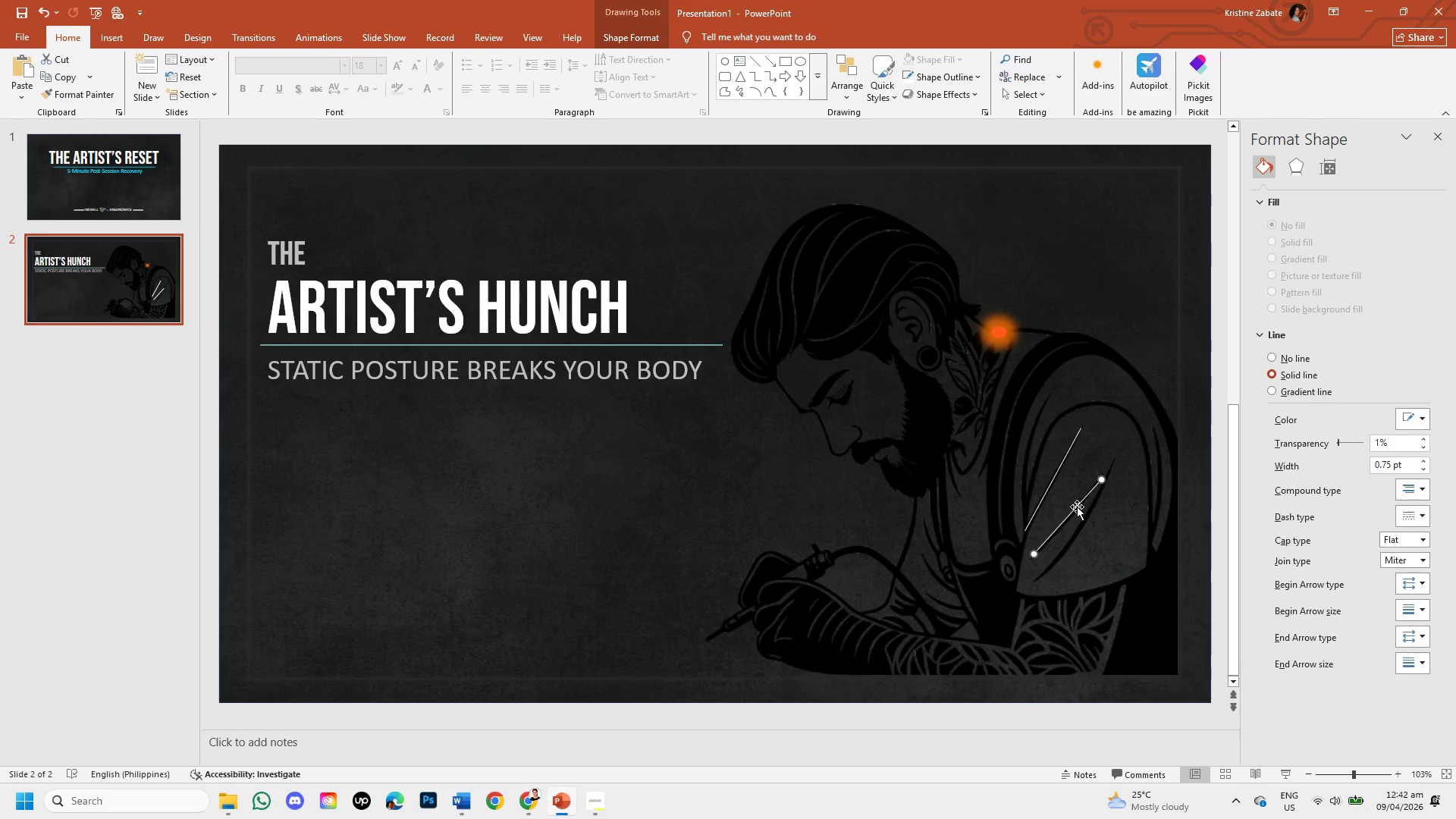 
key(Shift+ShiftLeft)
 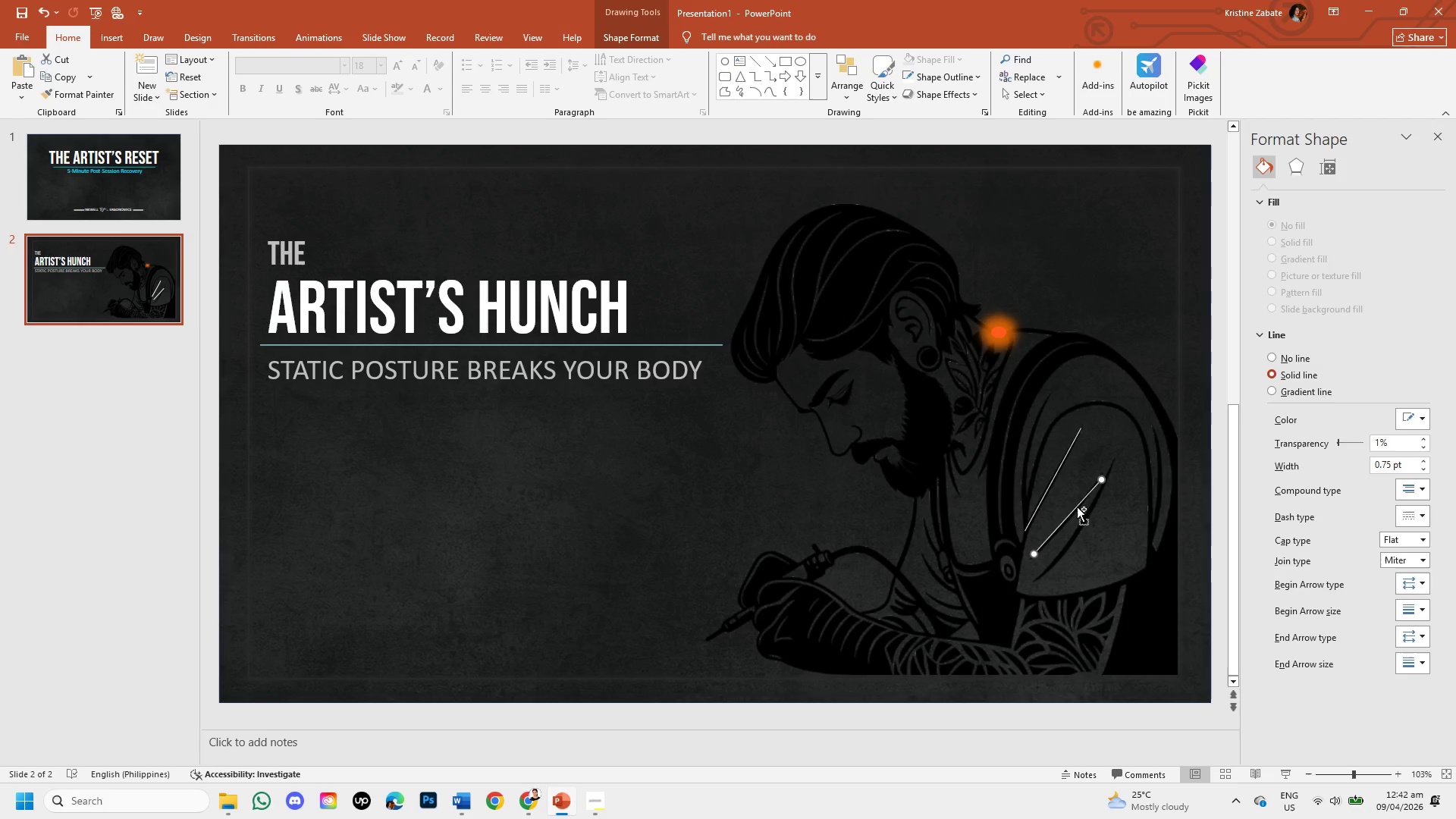 
key(Control+C)
 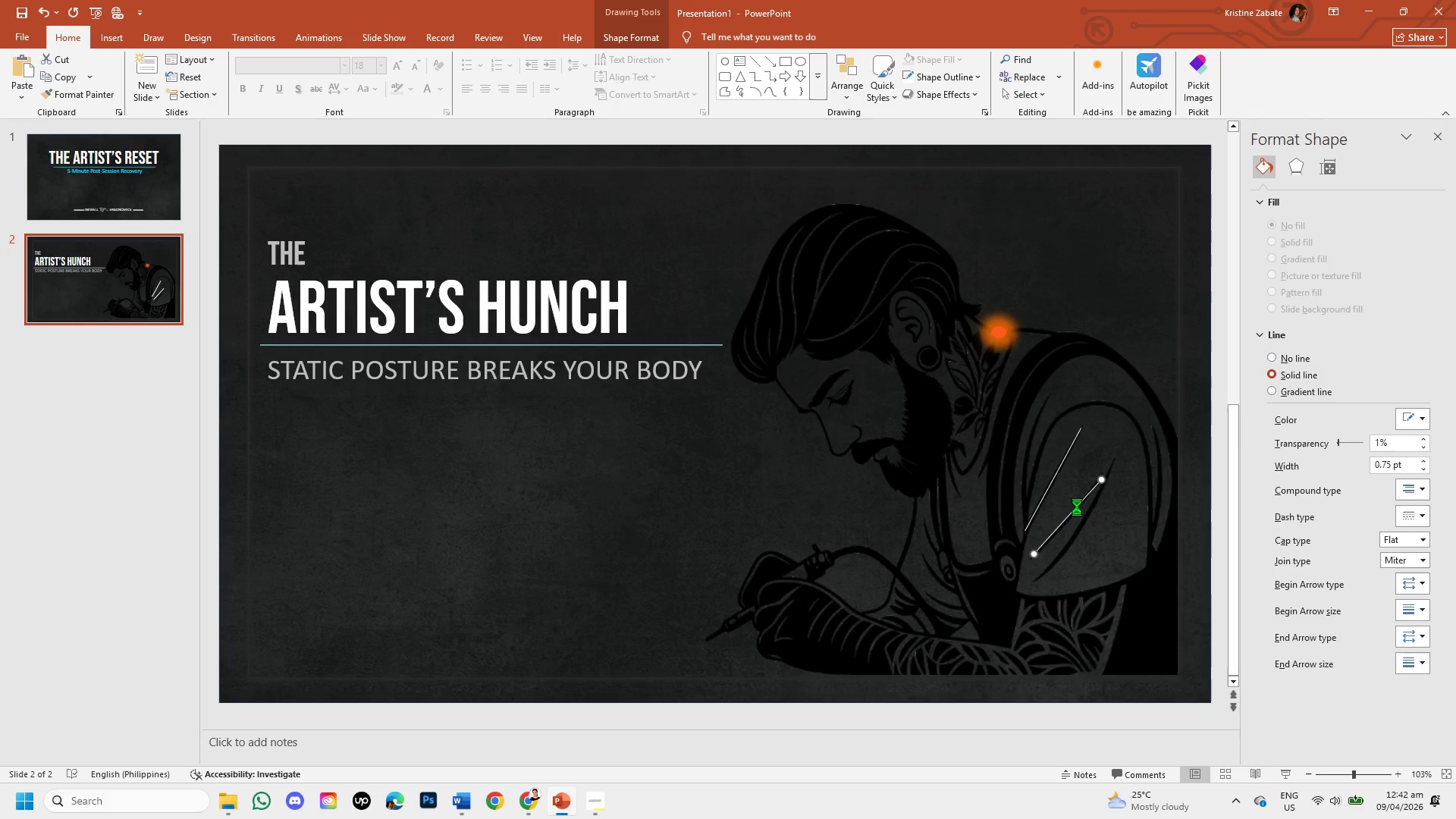 
key(Control+V)
 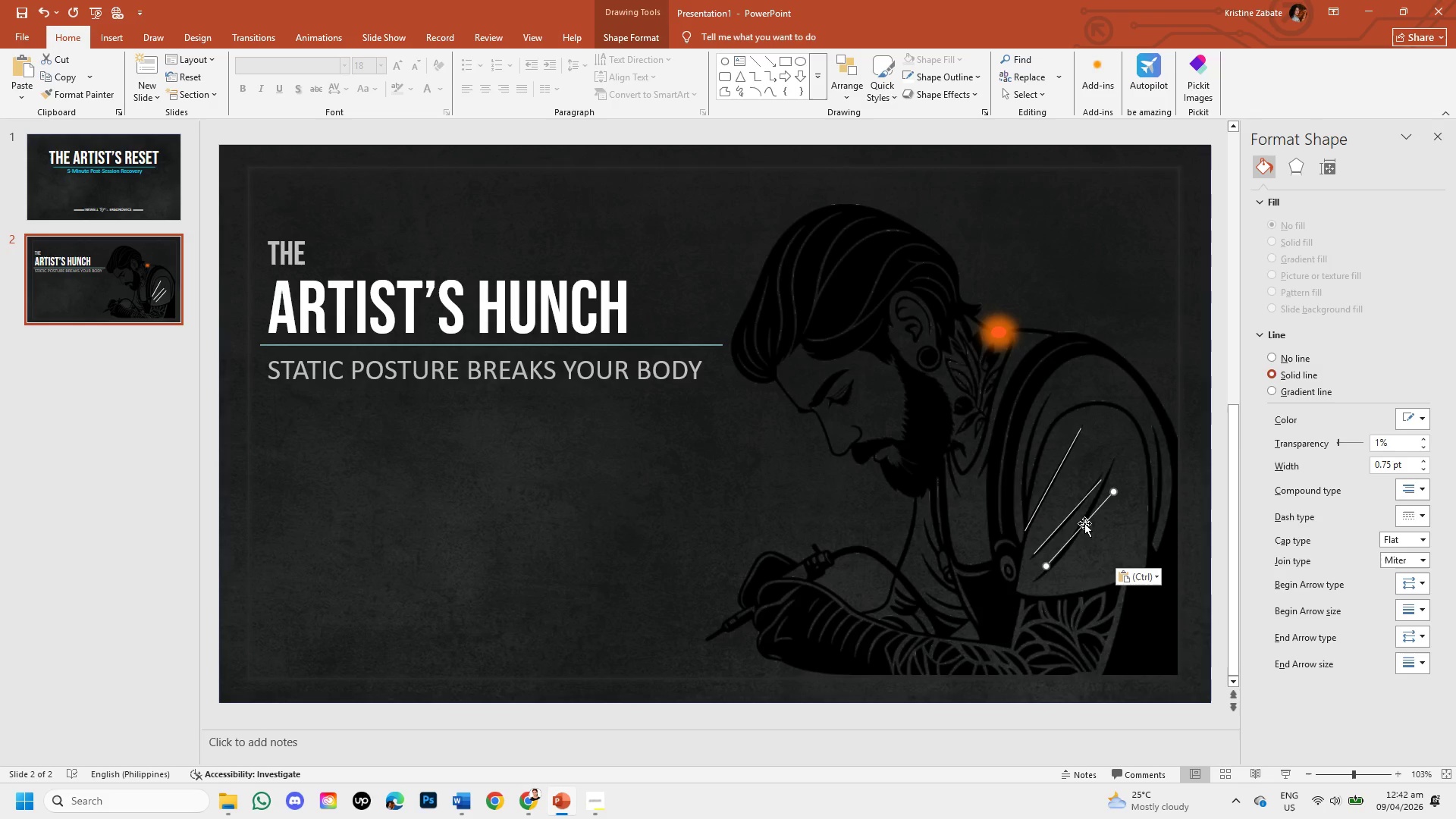 
left_click_drag(start_coordinate=[1084, 523], to_coordinate=[1075, 537])
 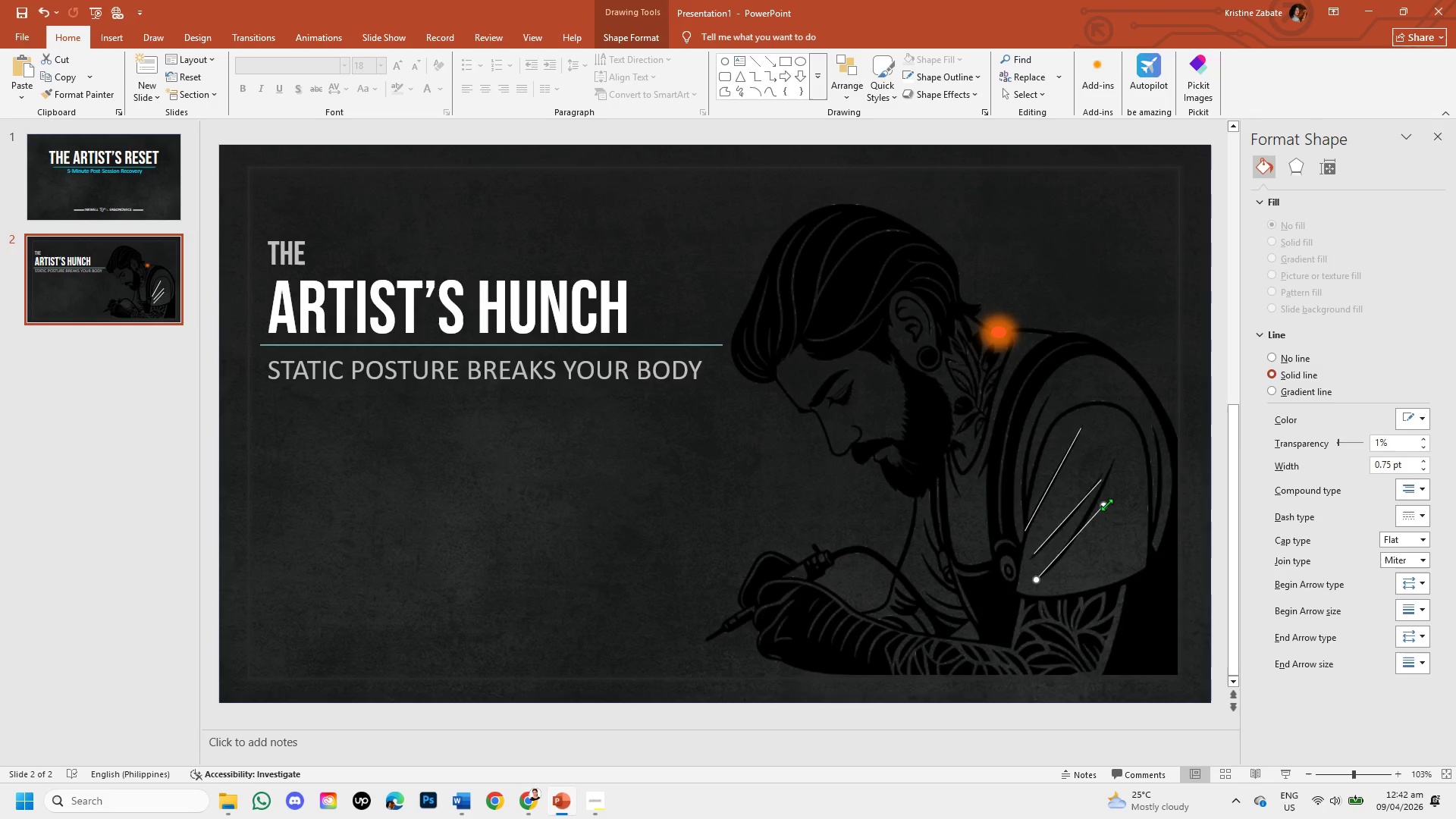 
left_click_drag(start_coordinate=[1105, 504], to_coordinate=[1113, 483])
 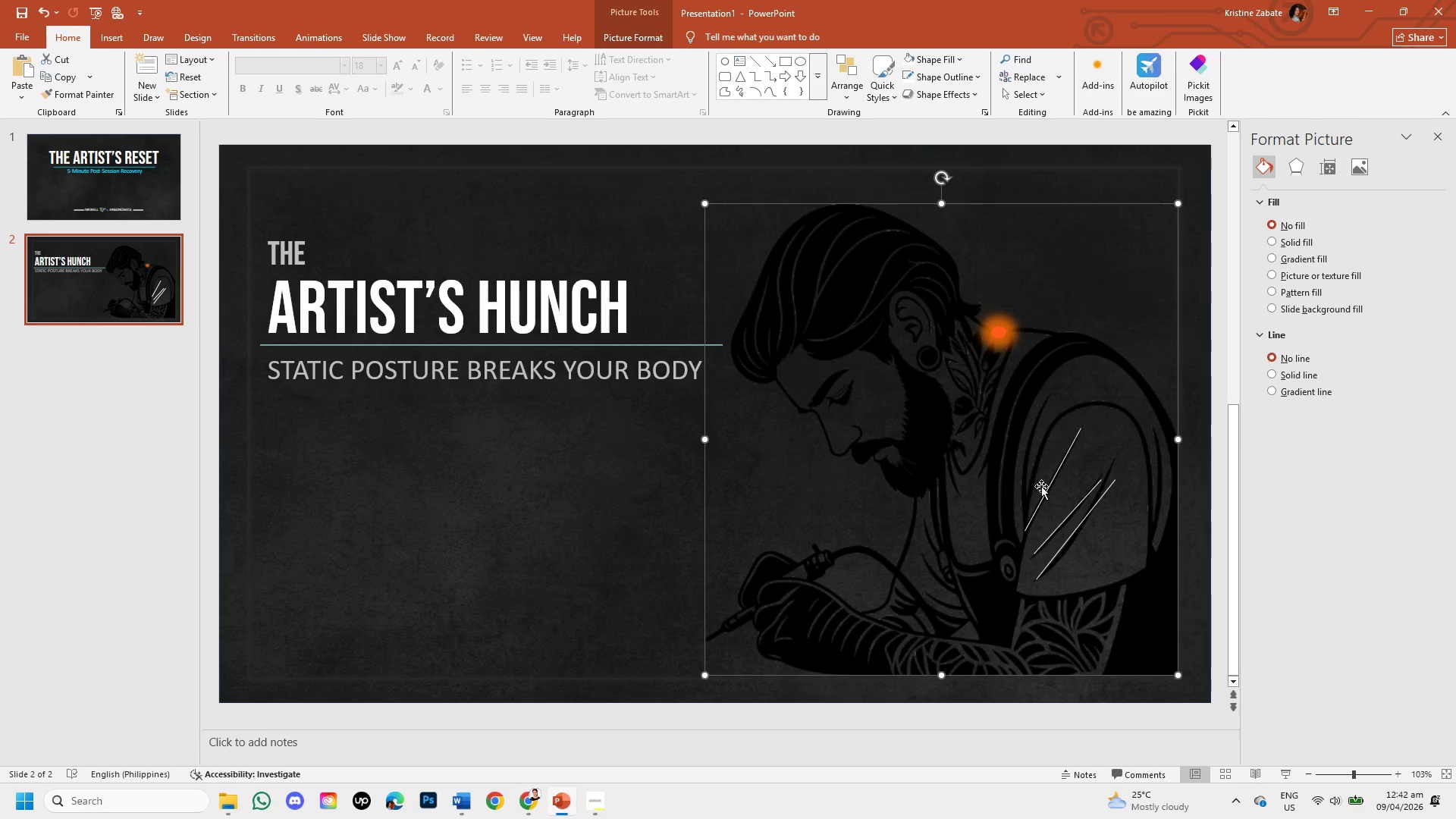 
wait(8.73)
 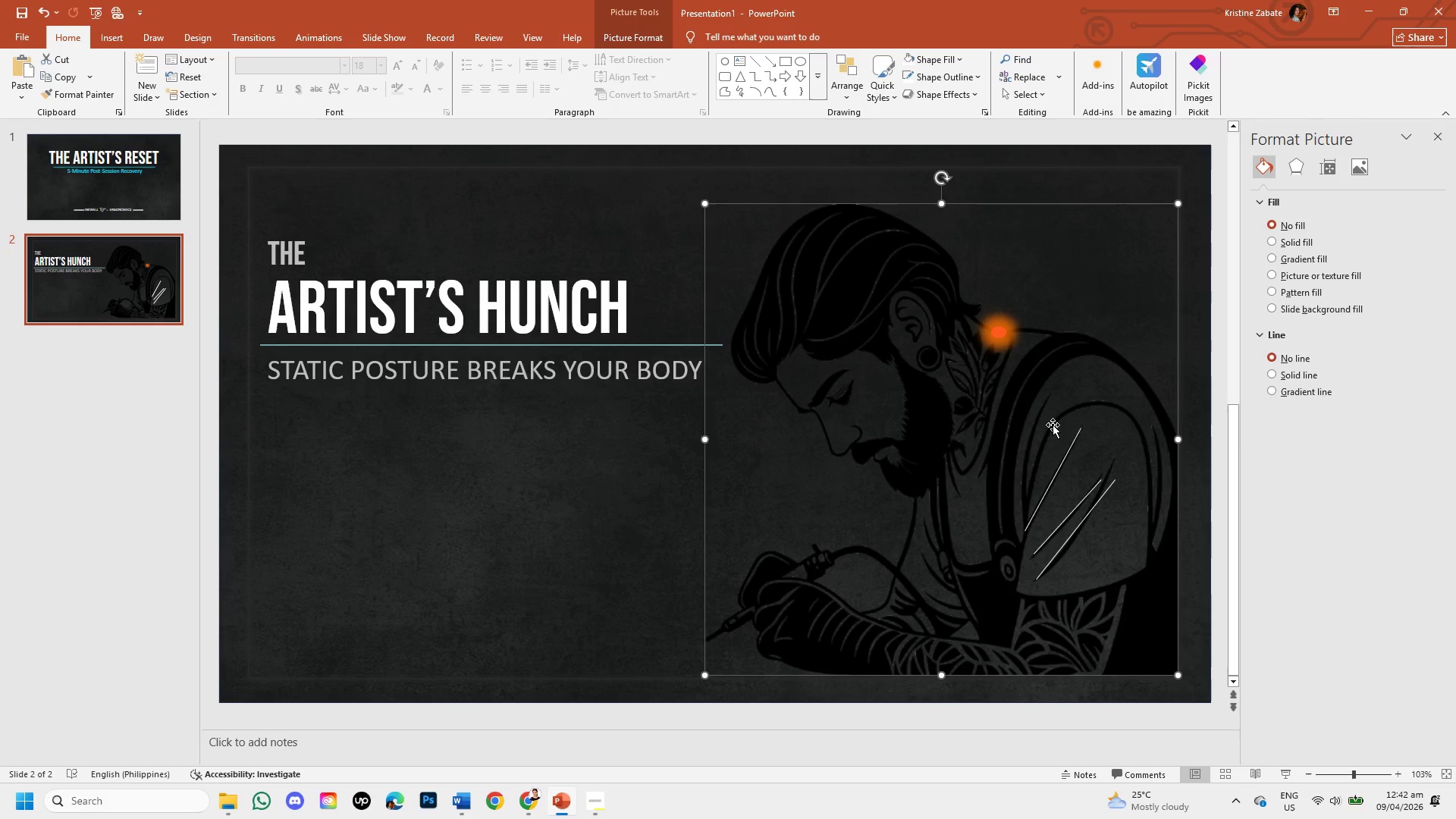 
key(Control+V)
 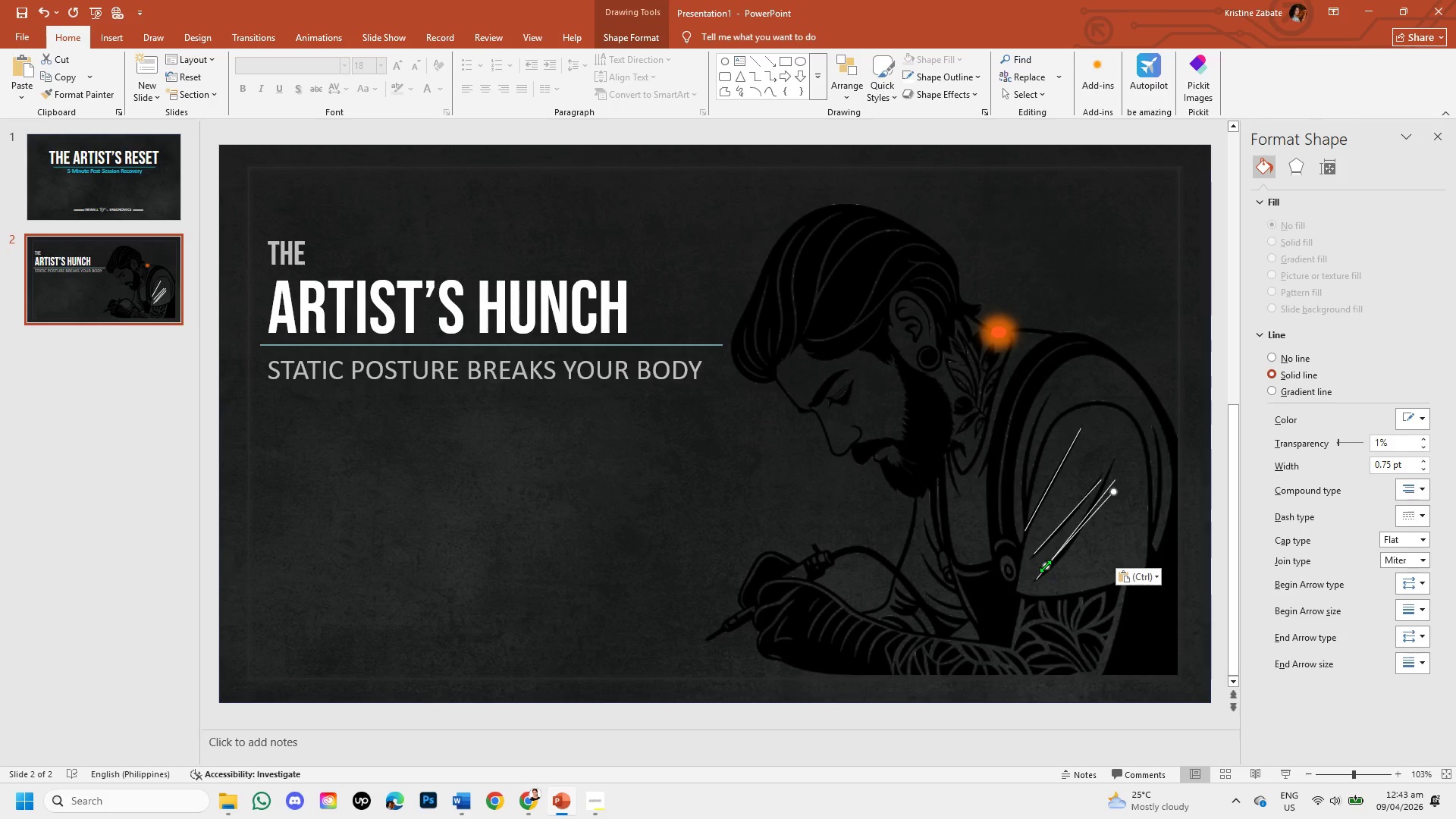 
left_click_drag(start_coordinate=[1045, 566], to_coordinate=[837, 634])
 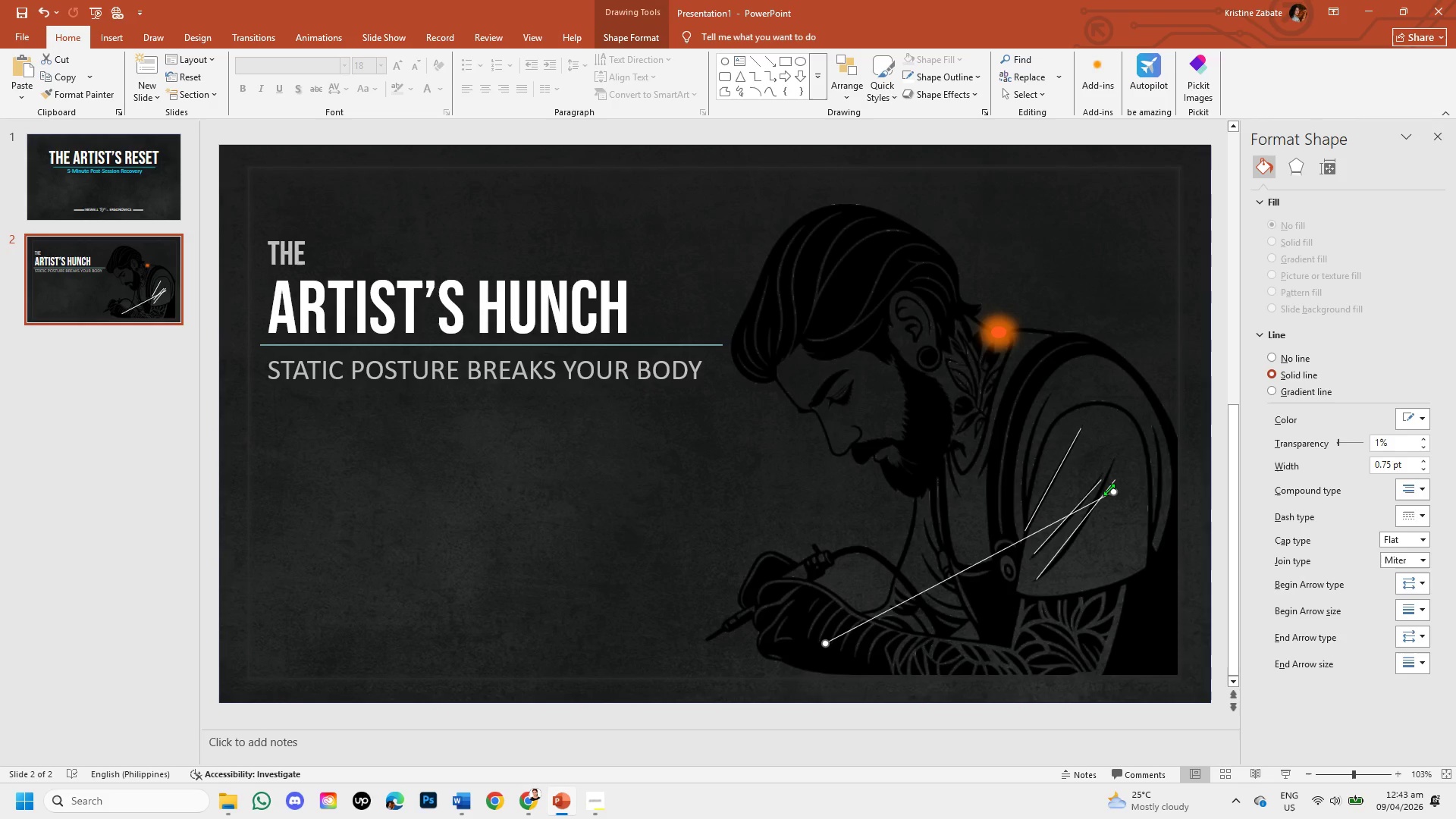 
left_click_drag(start_coordinate=[1111, 489], to_coordinate=[842, 636])
 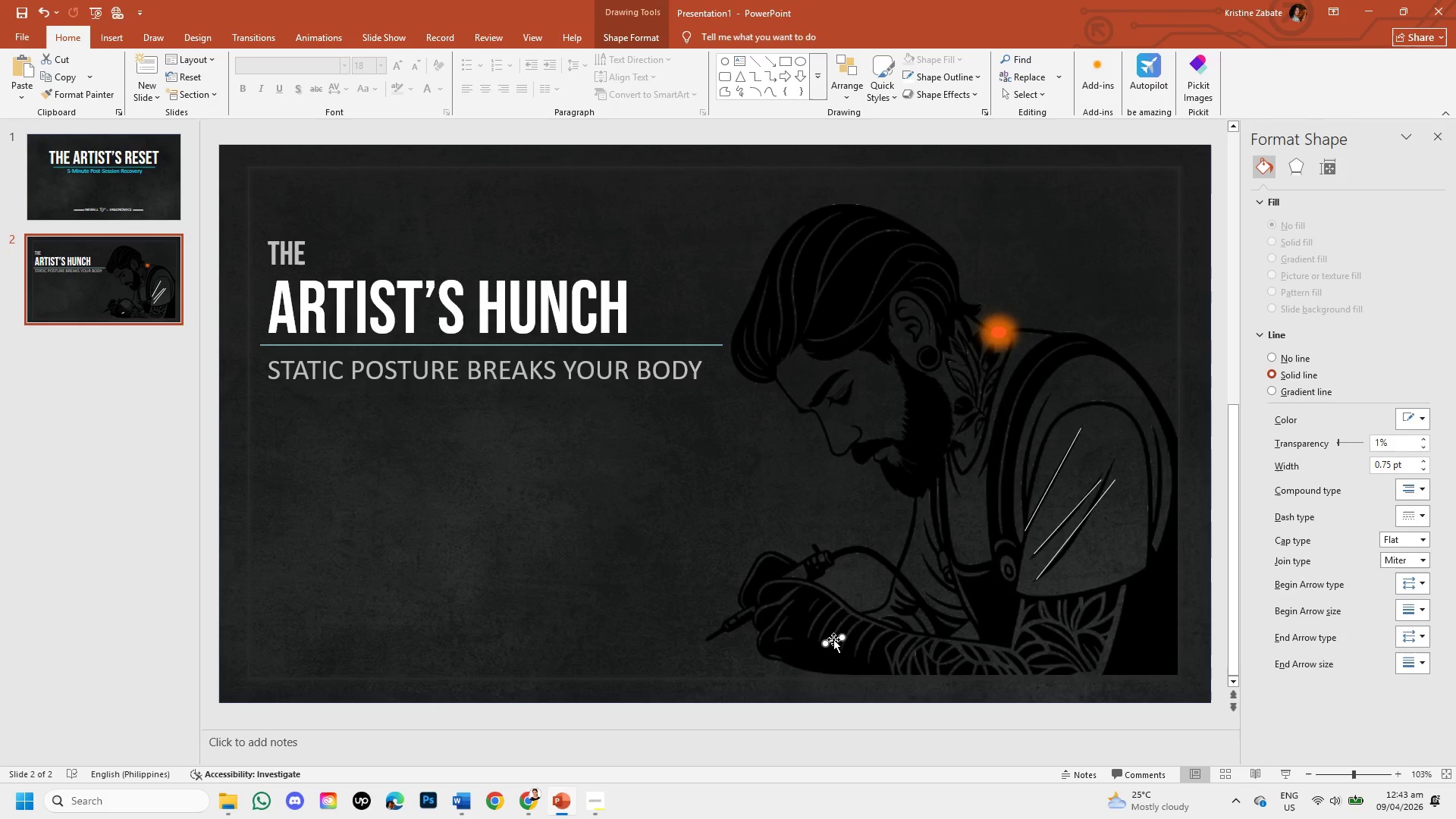 
left_click_drag(start_coordinate=[833, 640], to_coordinate=[714, 636])
 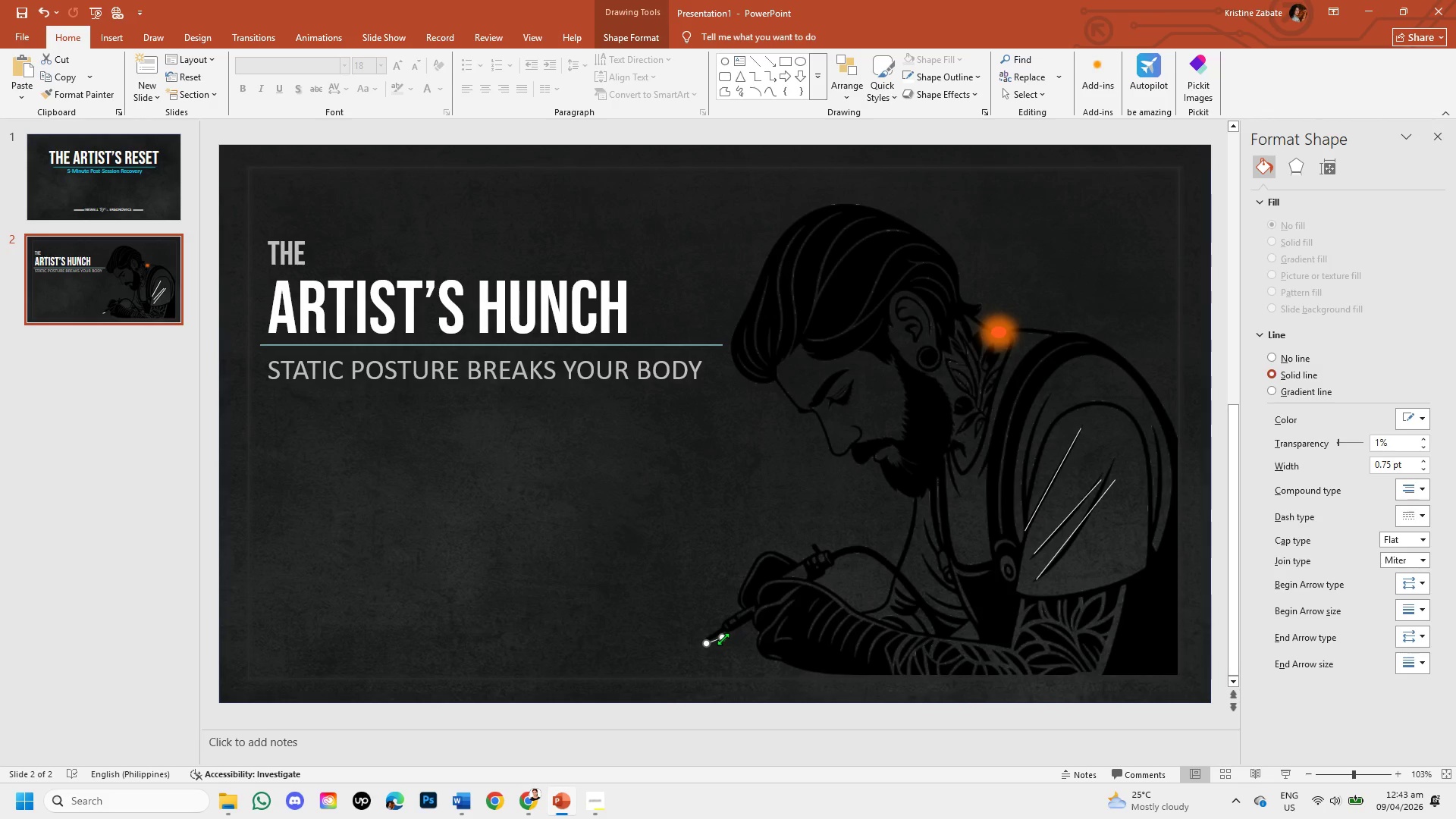 
left_click_drag(start_coordinate=[720, 639], to_coordinate=[721, 631])
 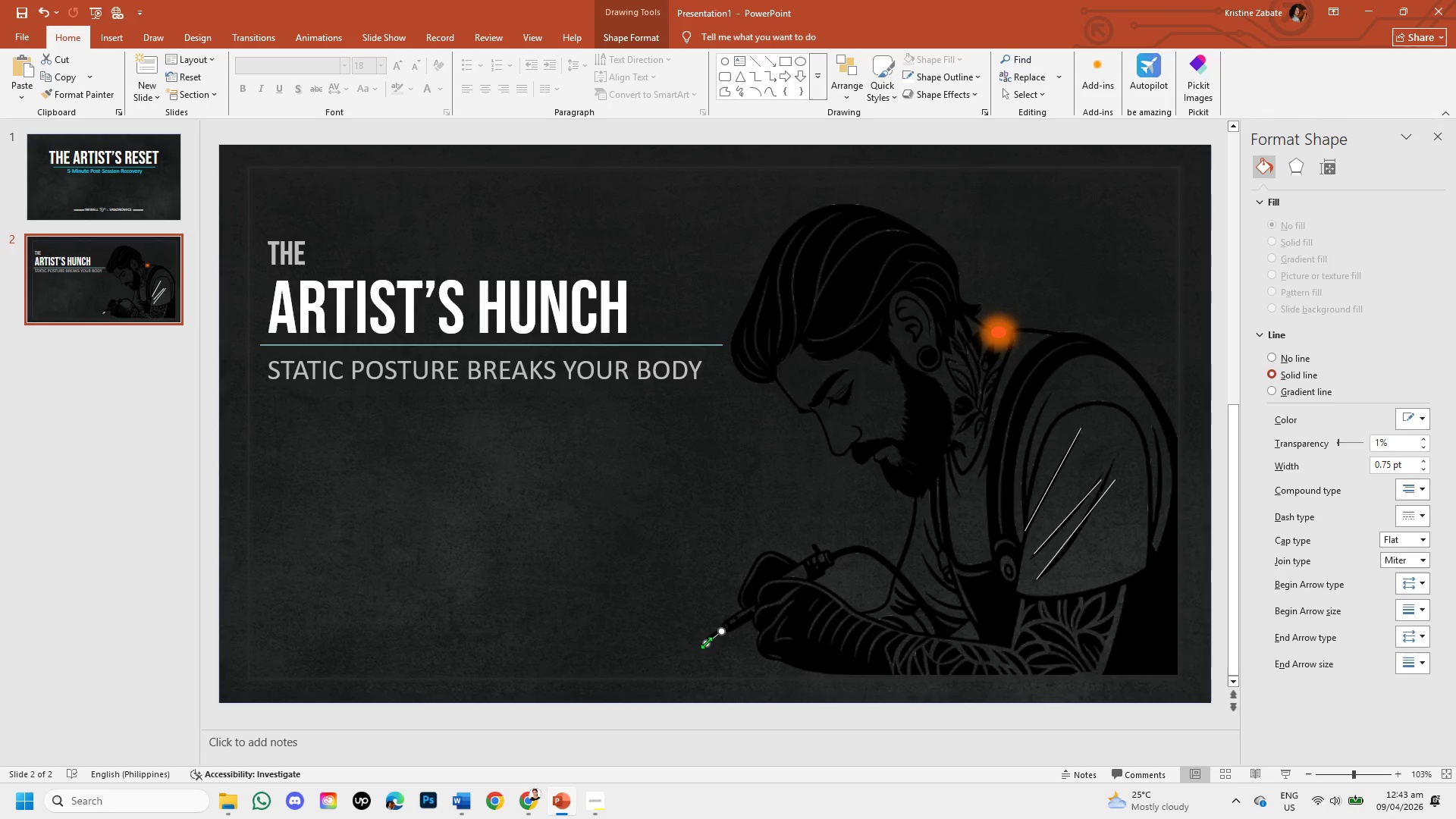 
left_click_drag(start_coordinate=[708, 642], to_coordinate=[709, 638])
 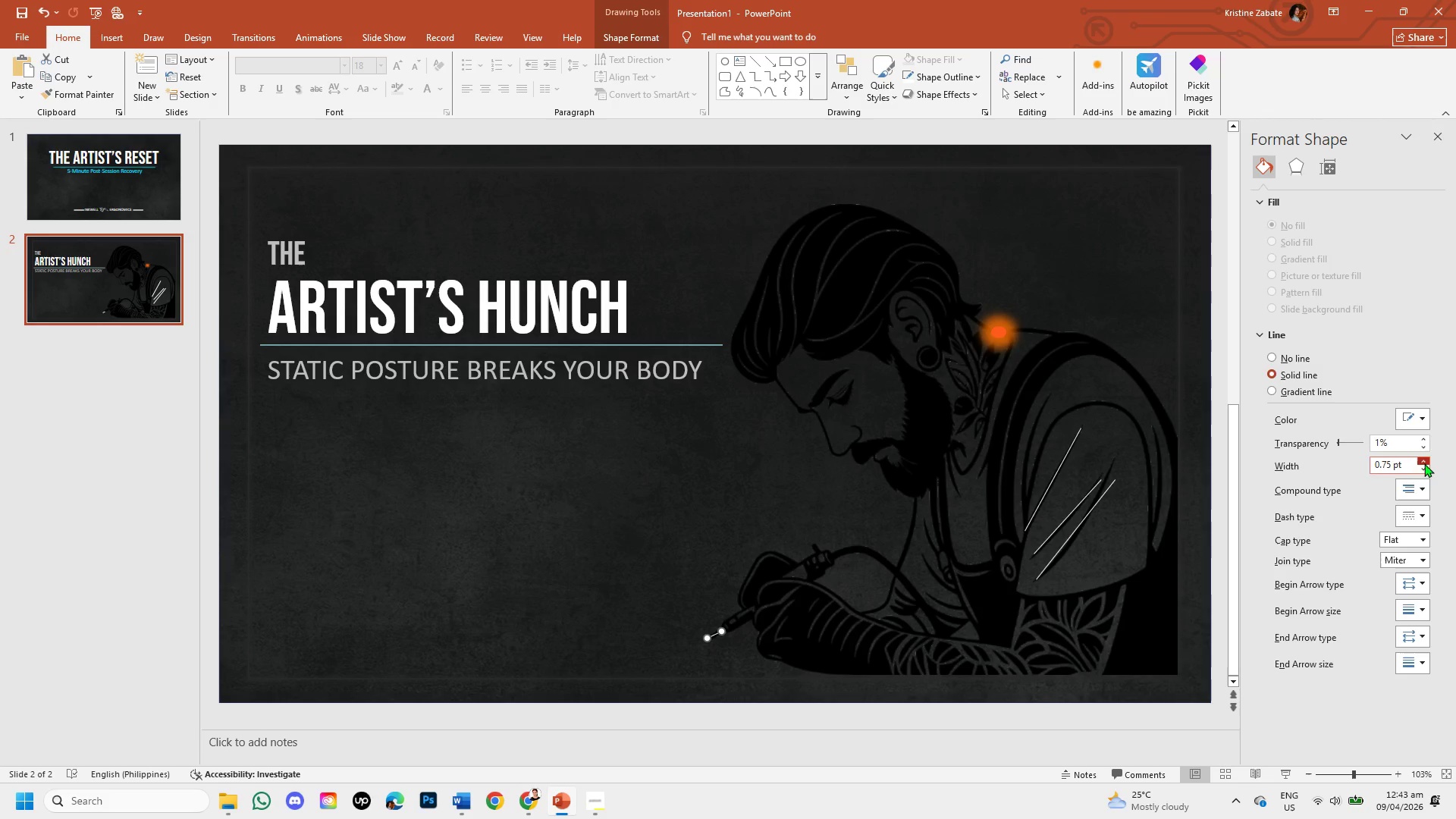 
left_click([1422, 416])
 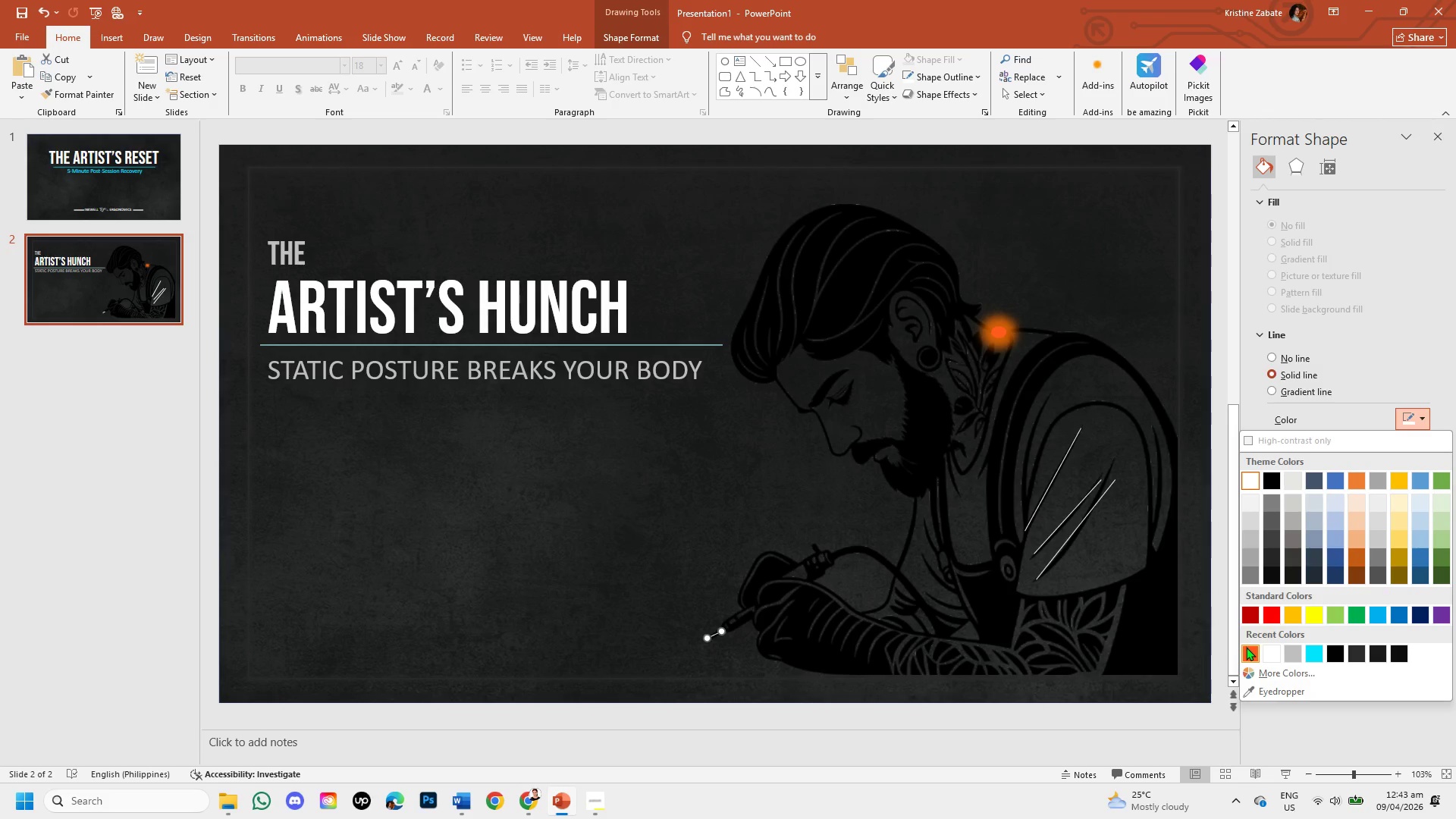 
left_click([1246, 648])
 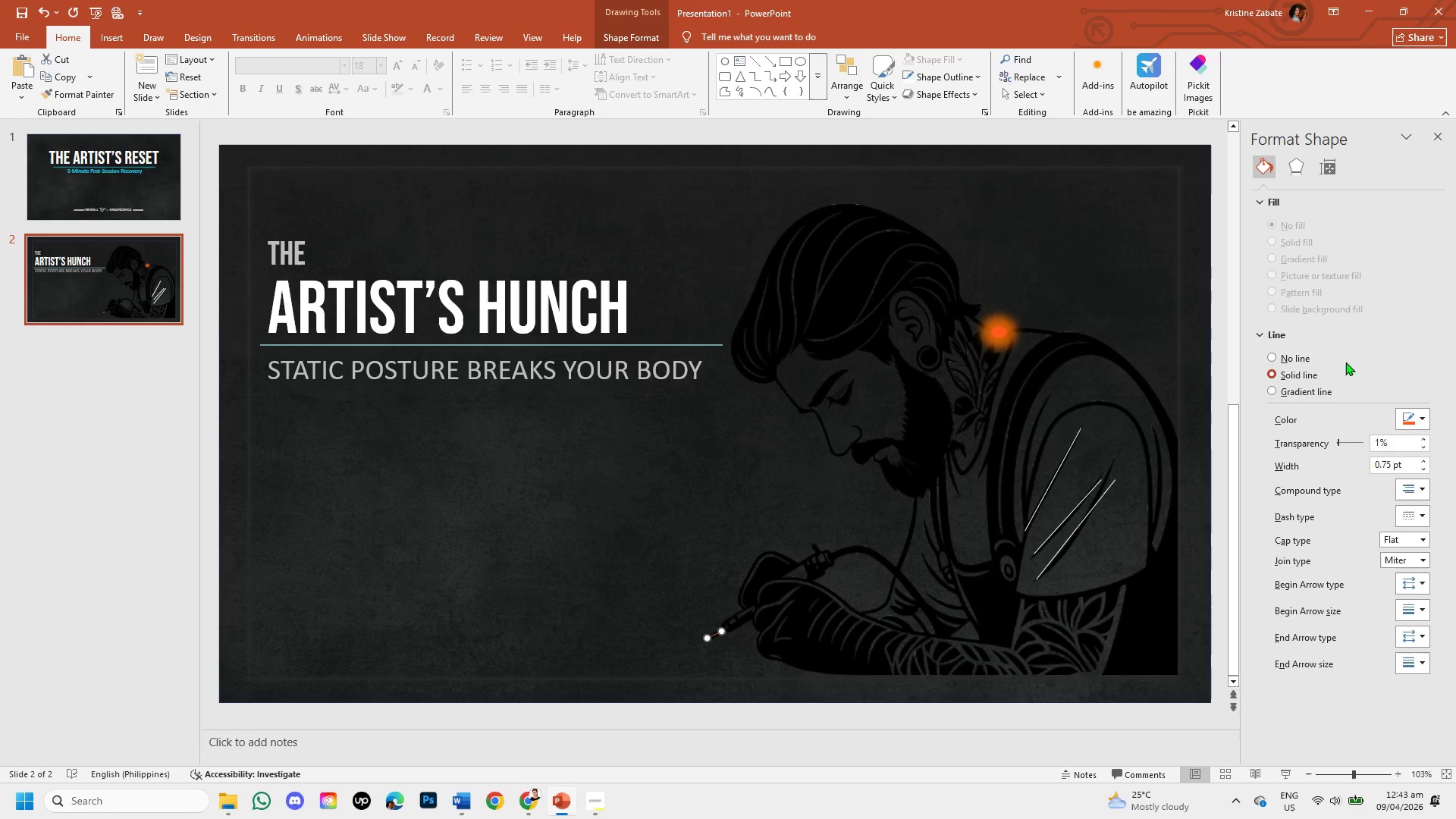 
left_click([1300, 169])
 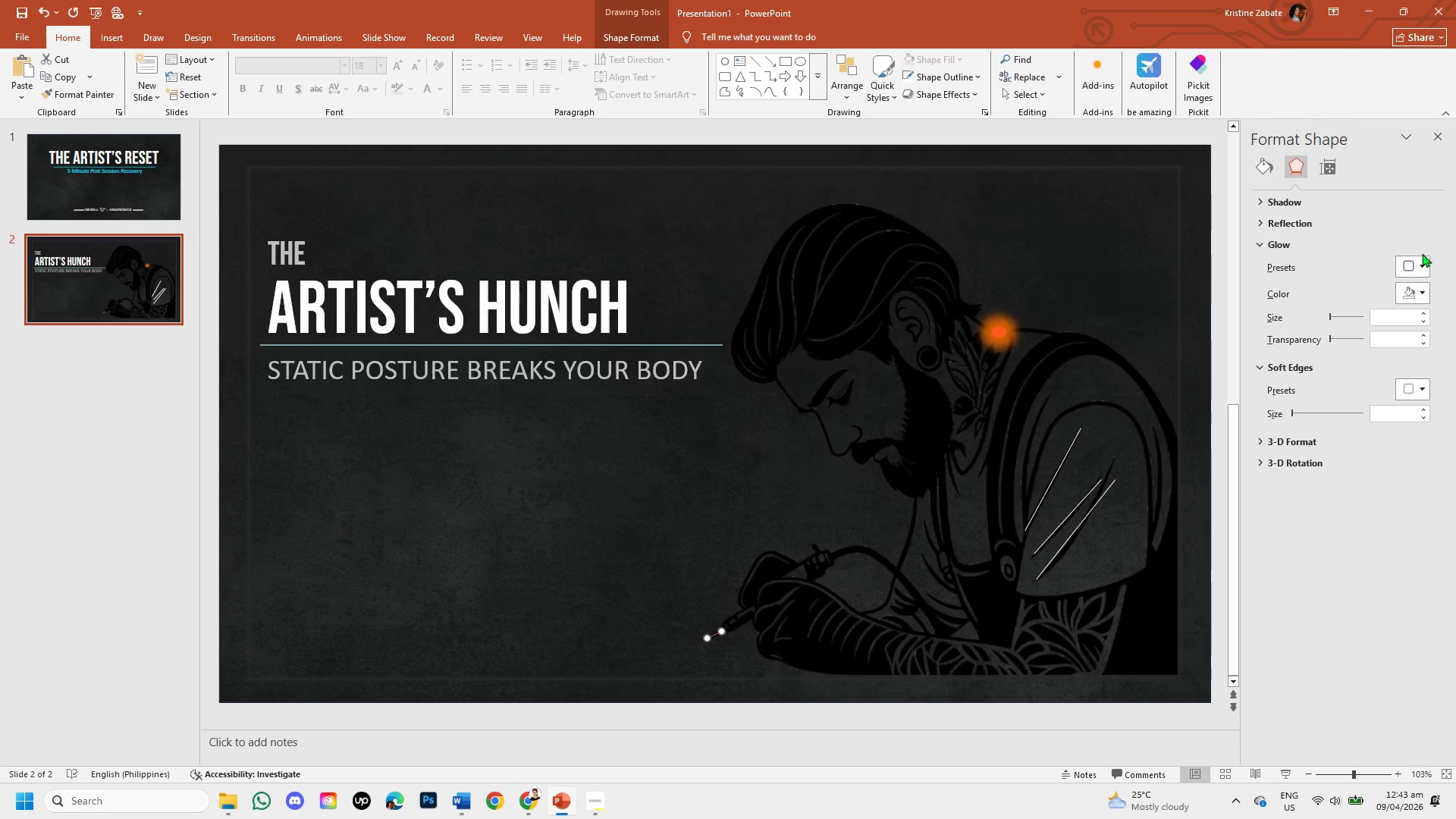 
left_click([1426, 262])
 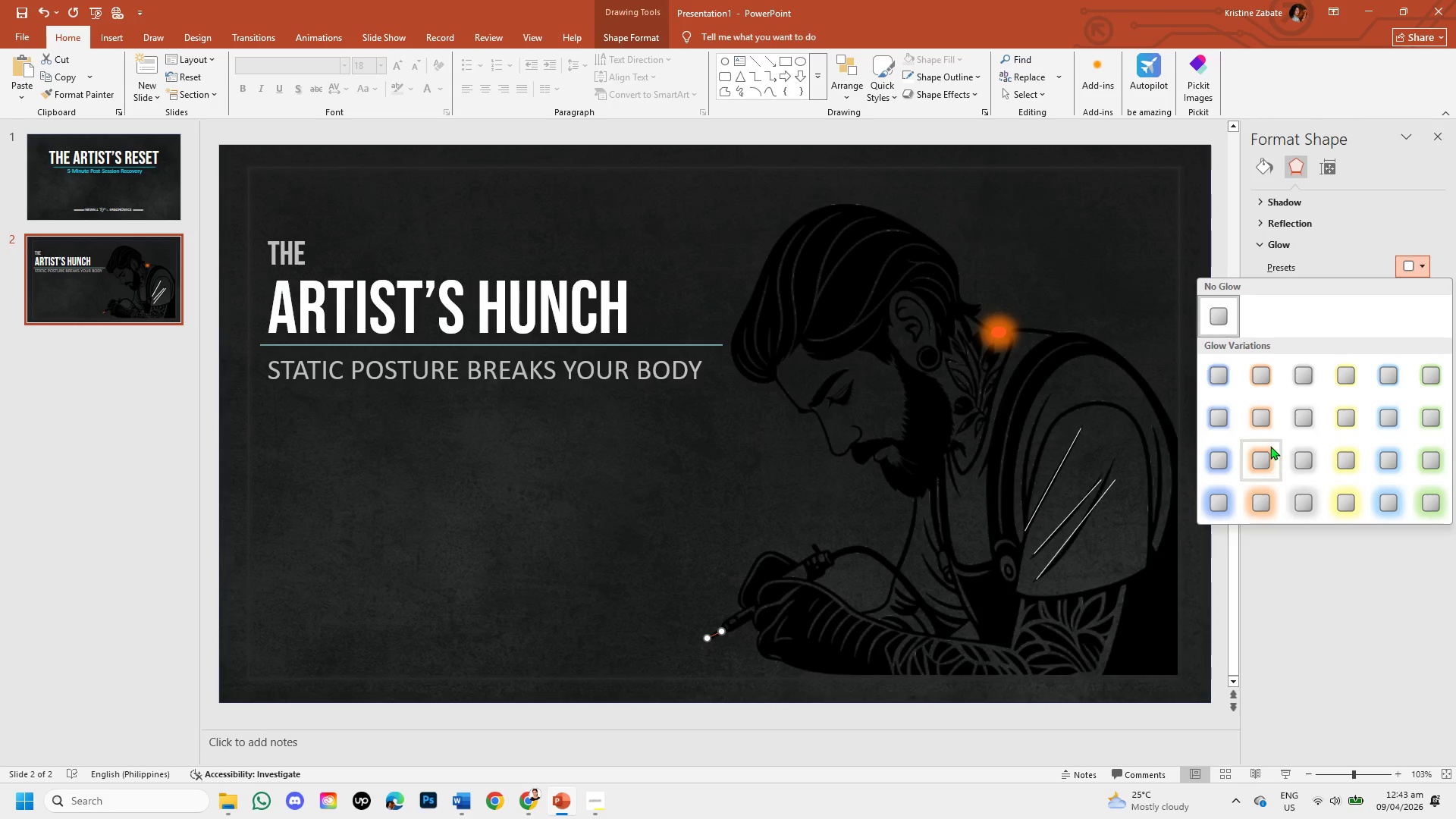 
left_click([1267, 425])
 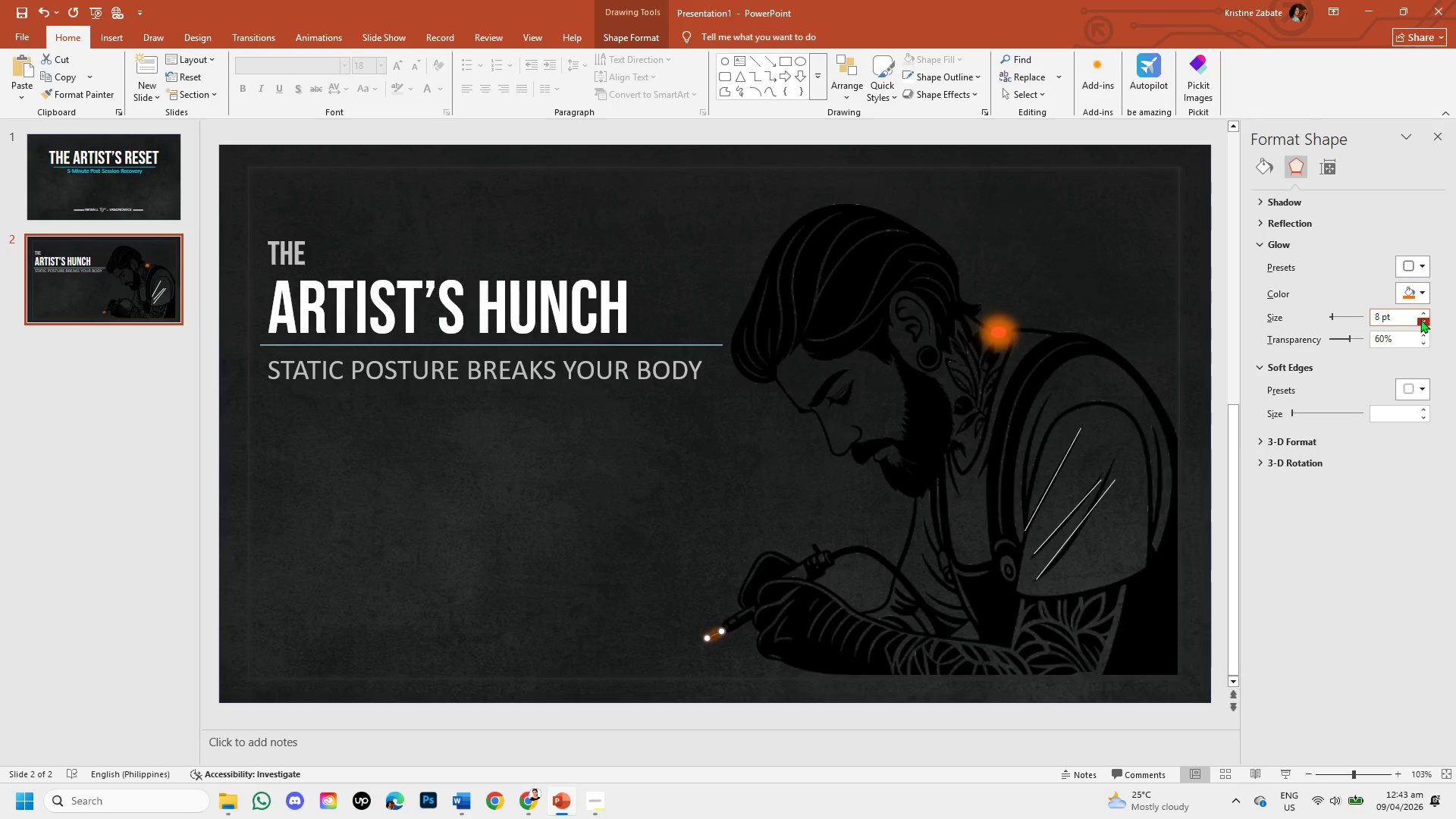 
double_click([1420, 319])
 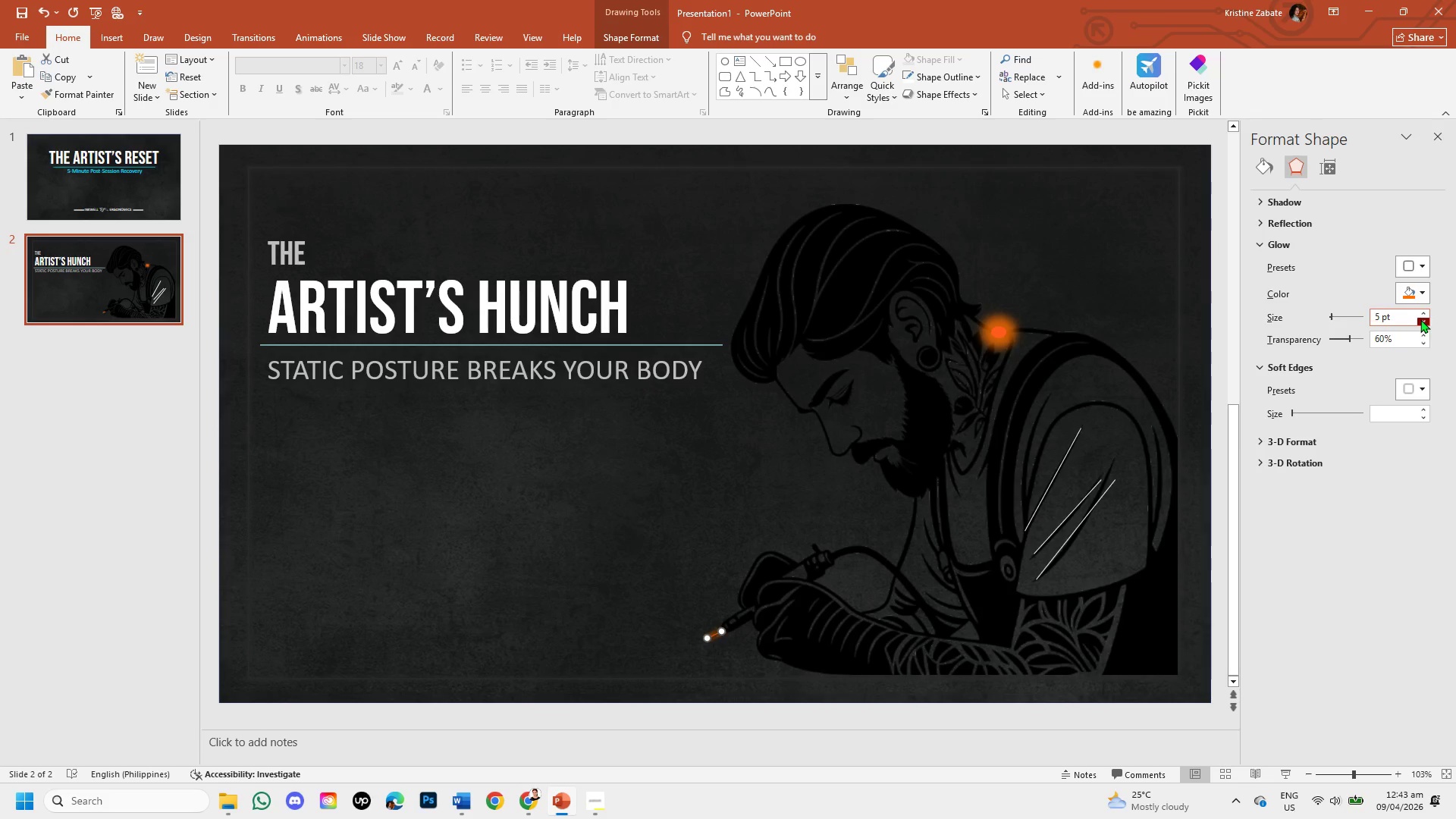 
double_click([1420, 319])
 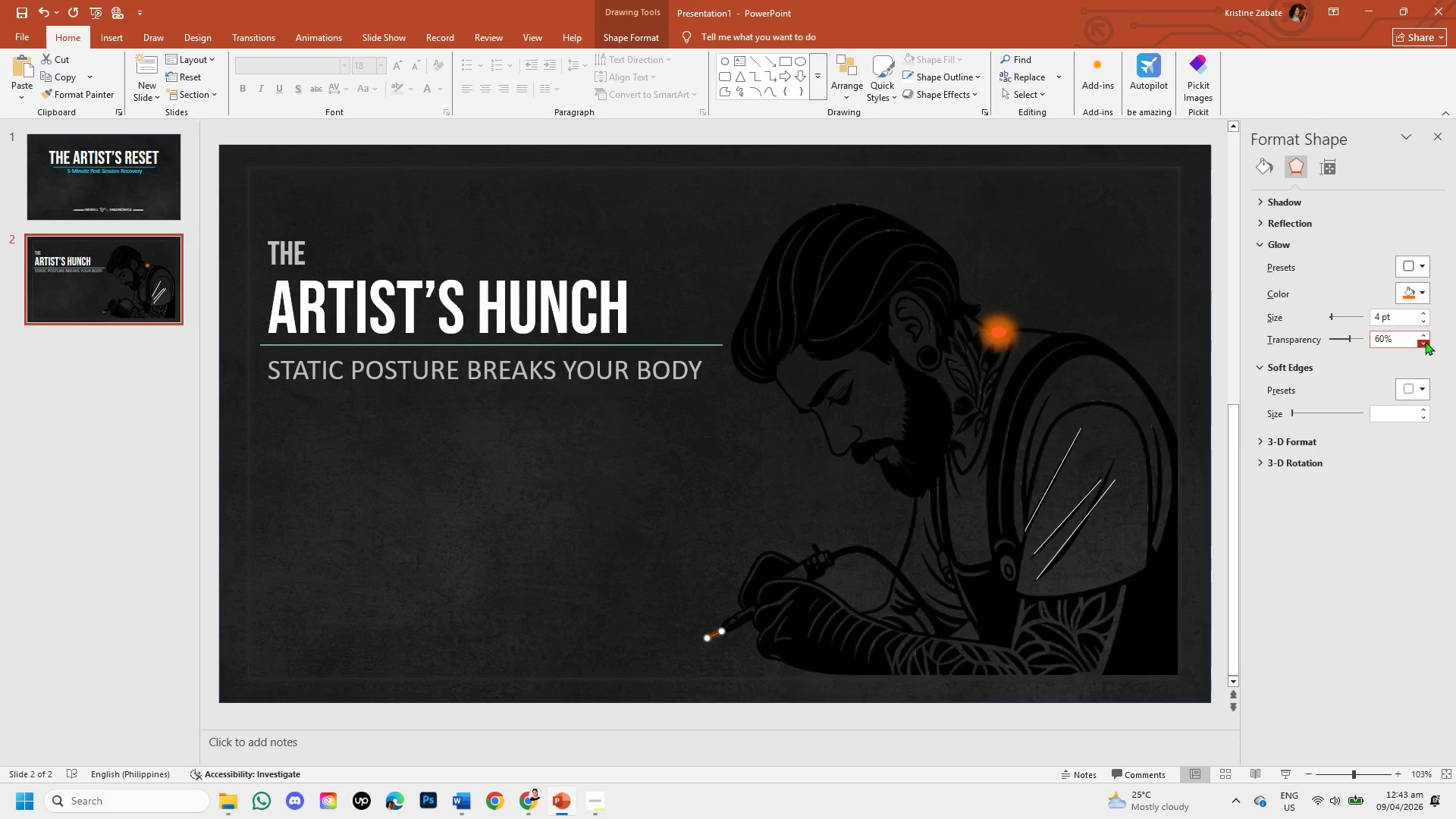 
double_click([1425, 341])
 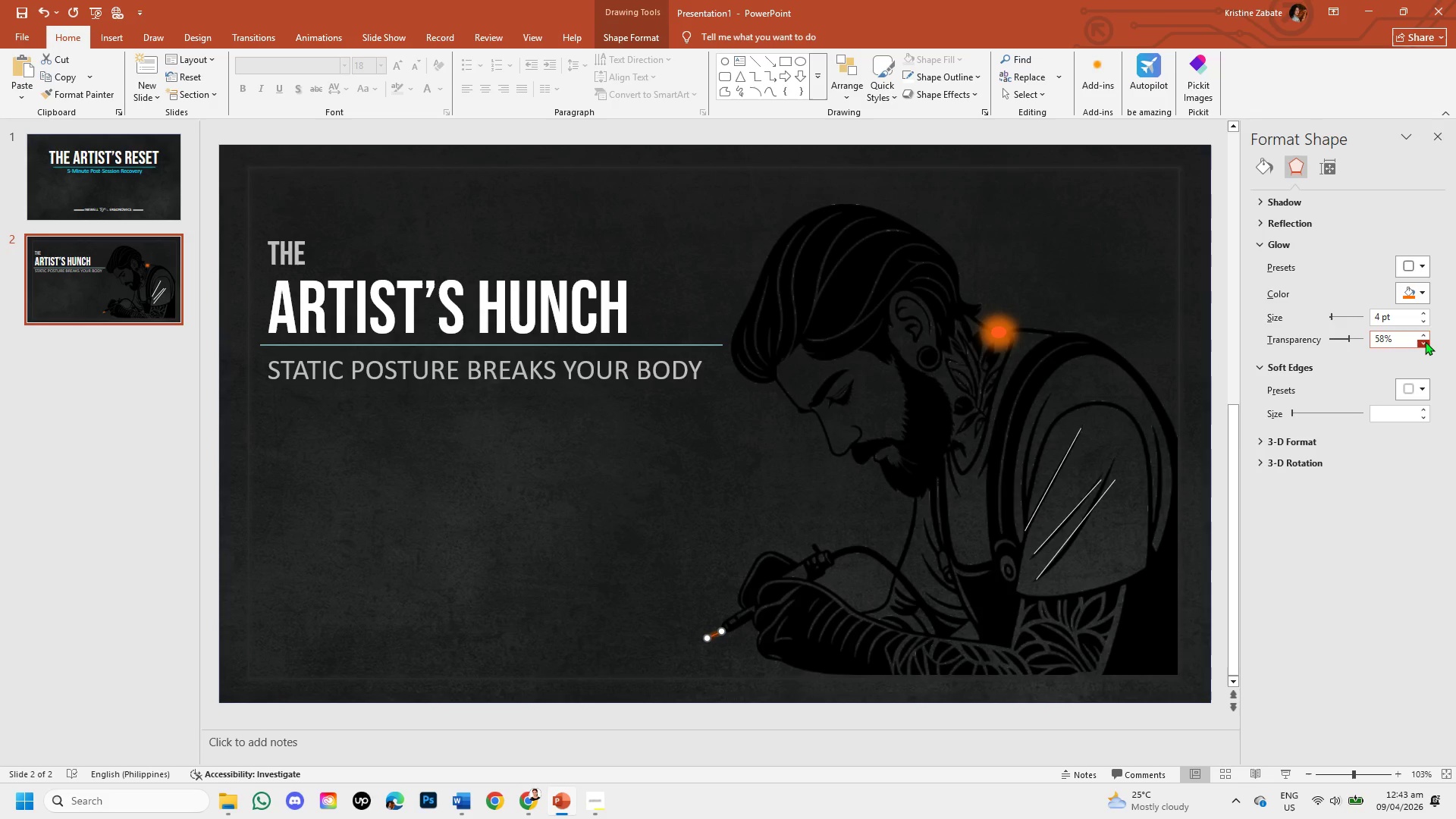 
triple_click([1425, 341])
 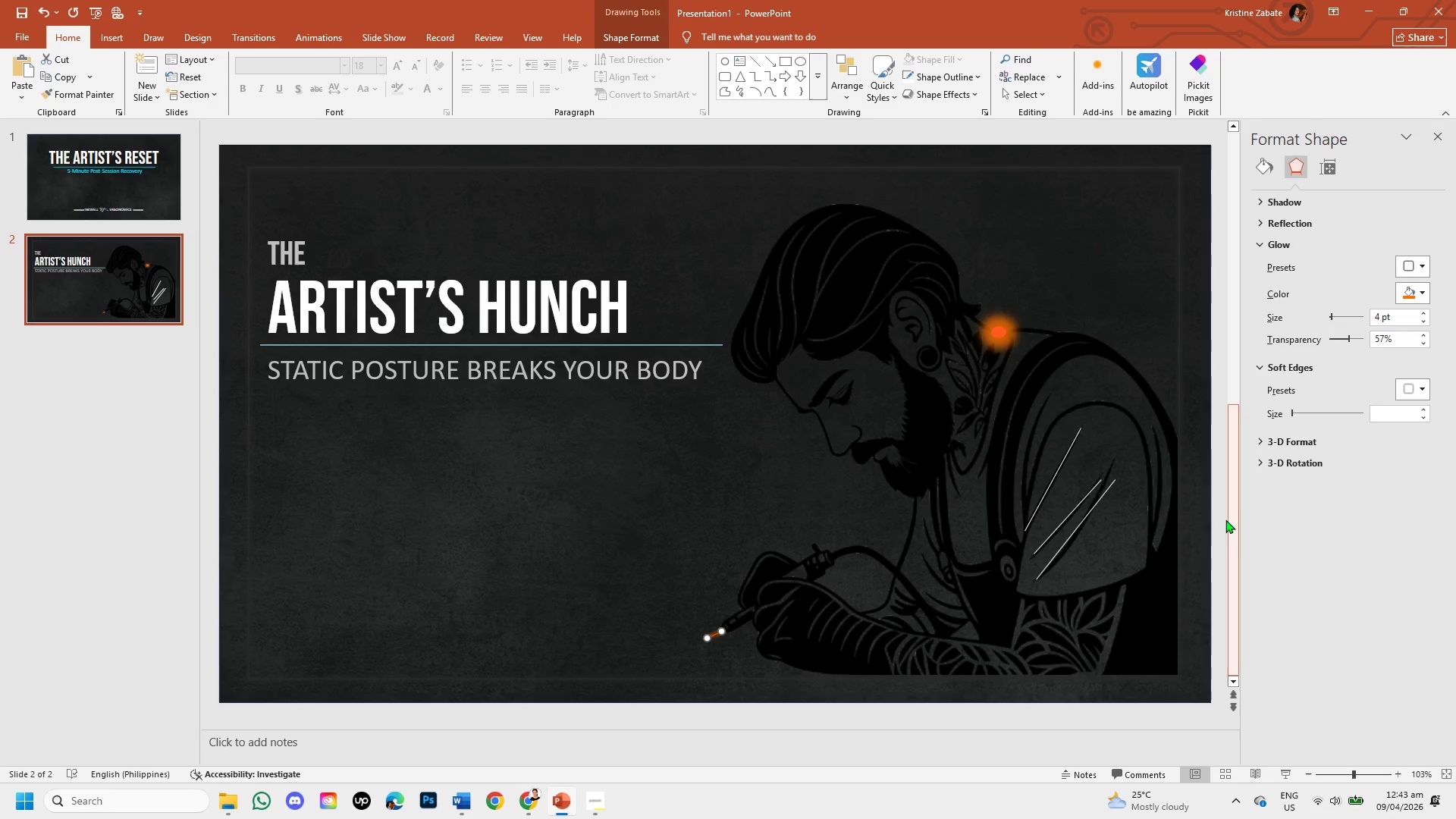 
left_click([1166, 524])
 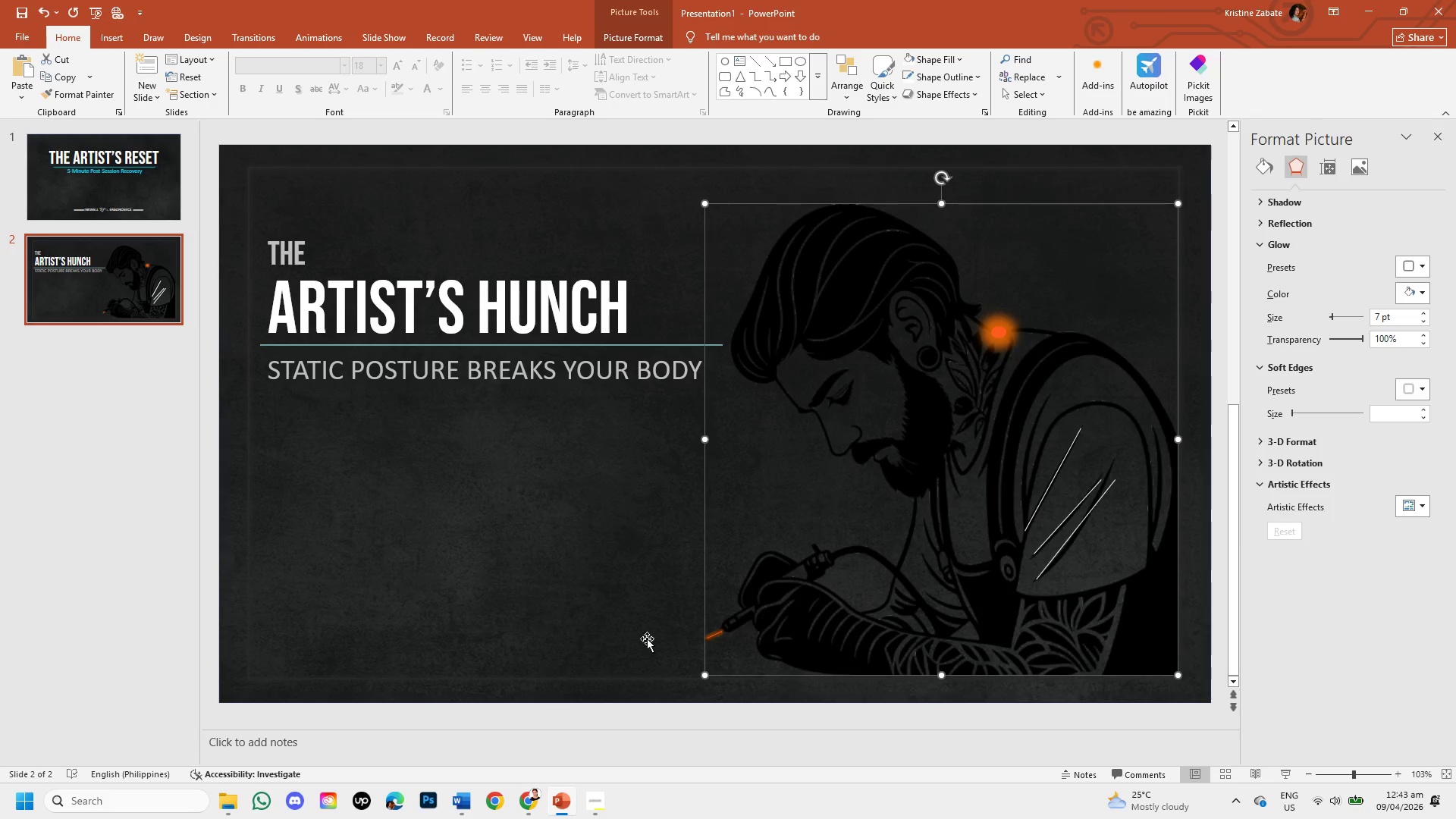 
left_click([507, 623])
 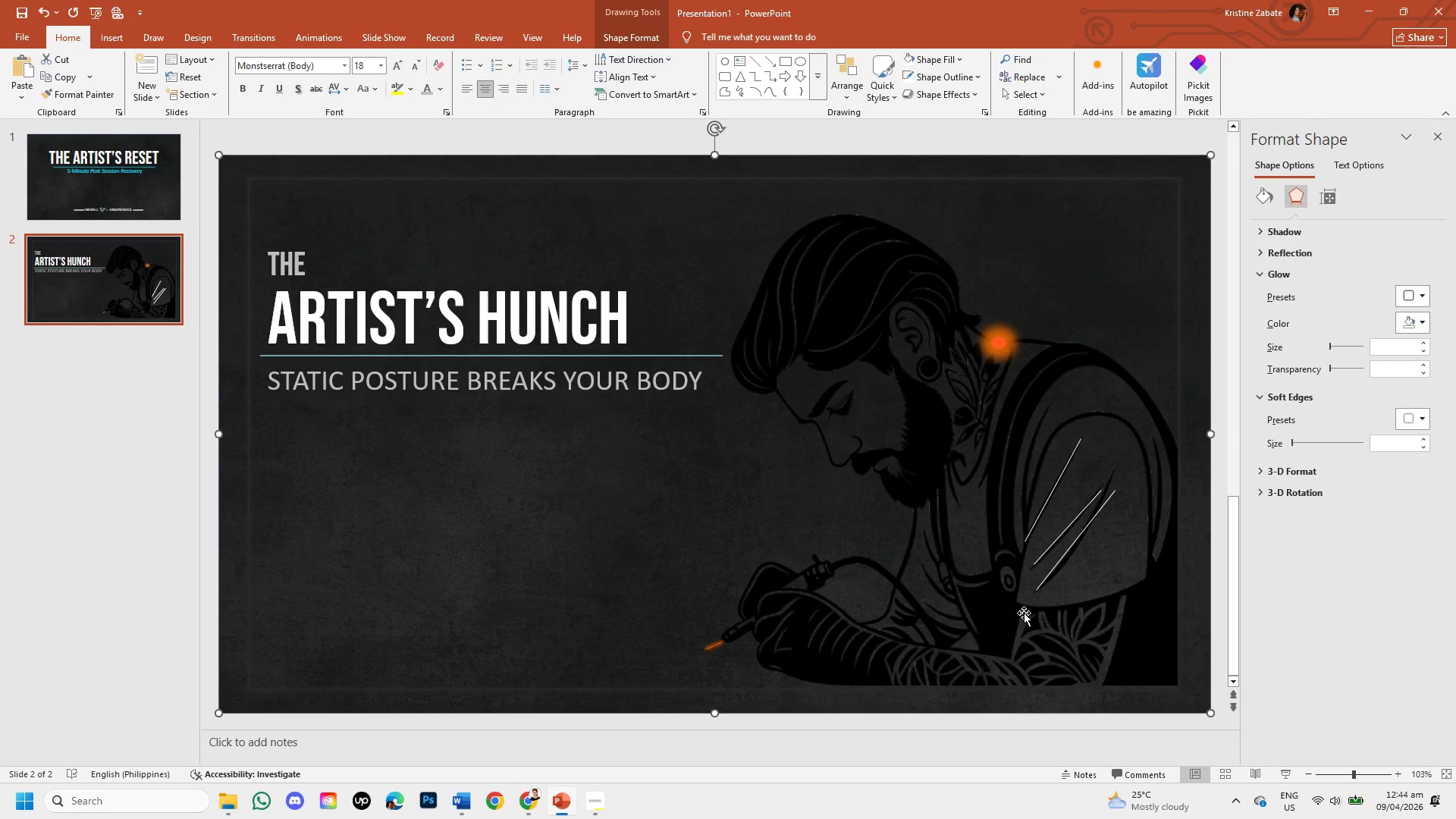 
wait(23.03)
 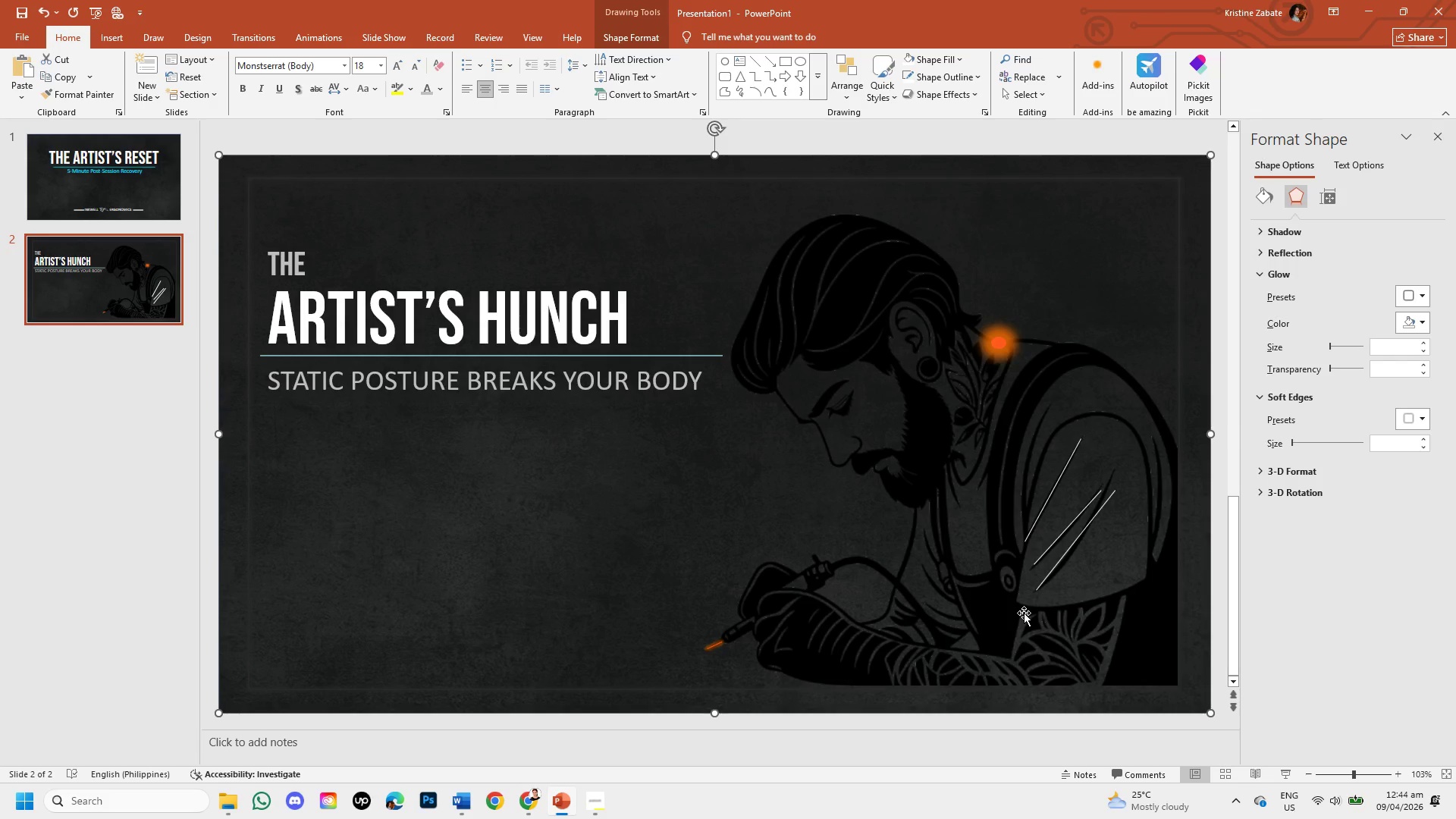 
left_click([592, 798])